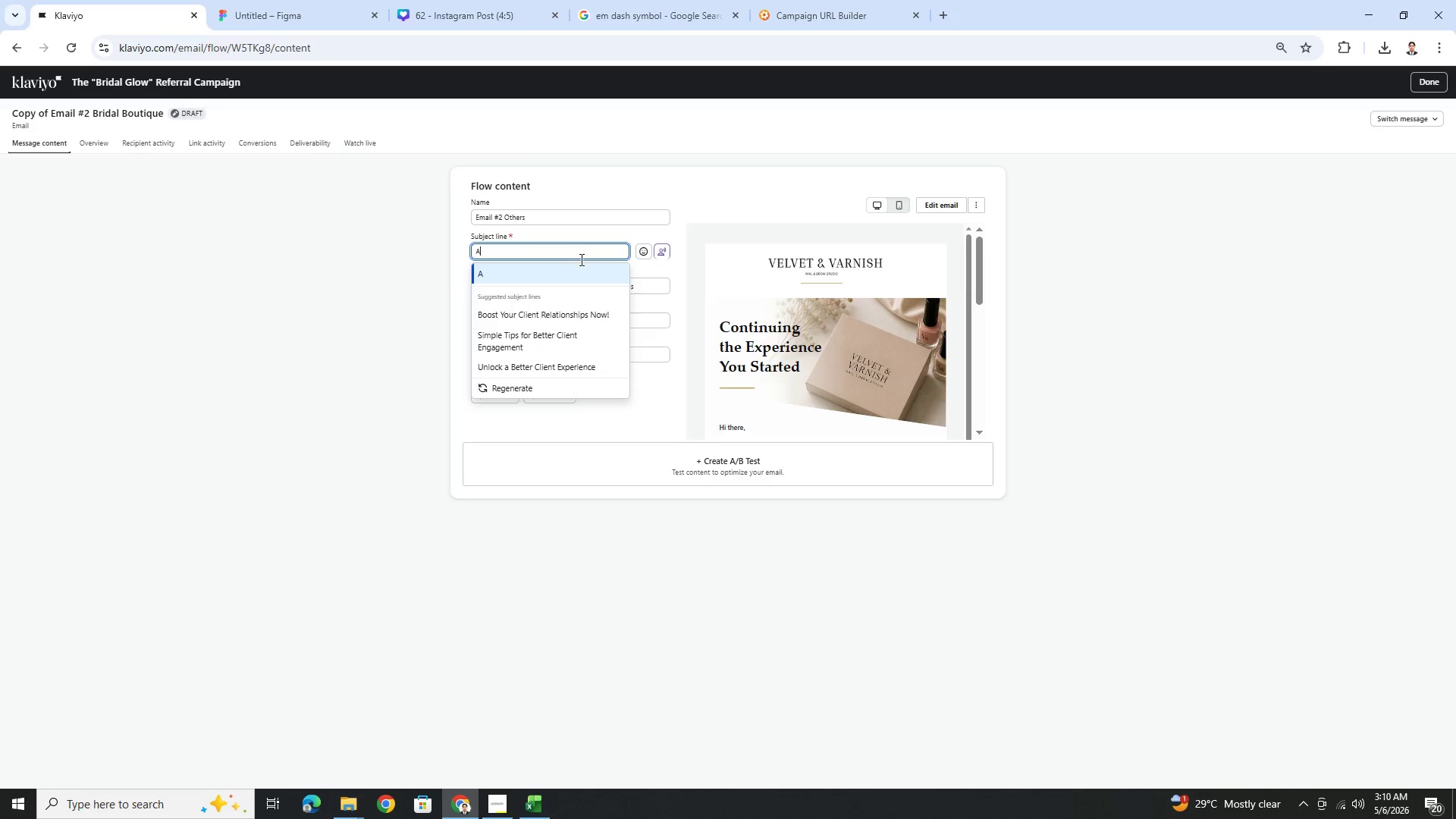 
key(Shift+A)
 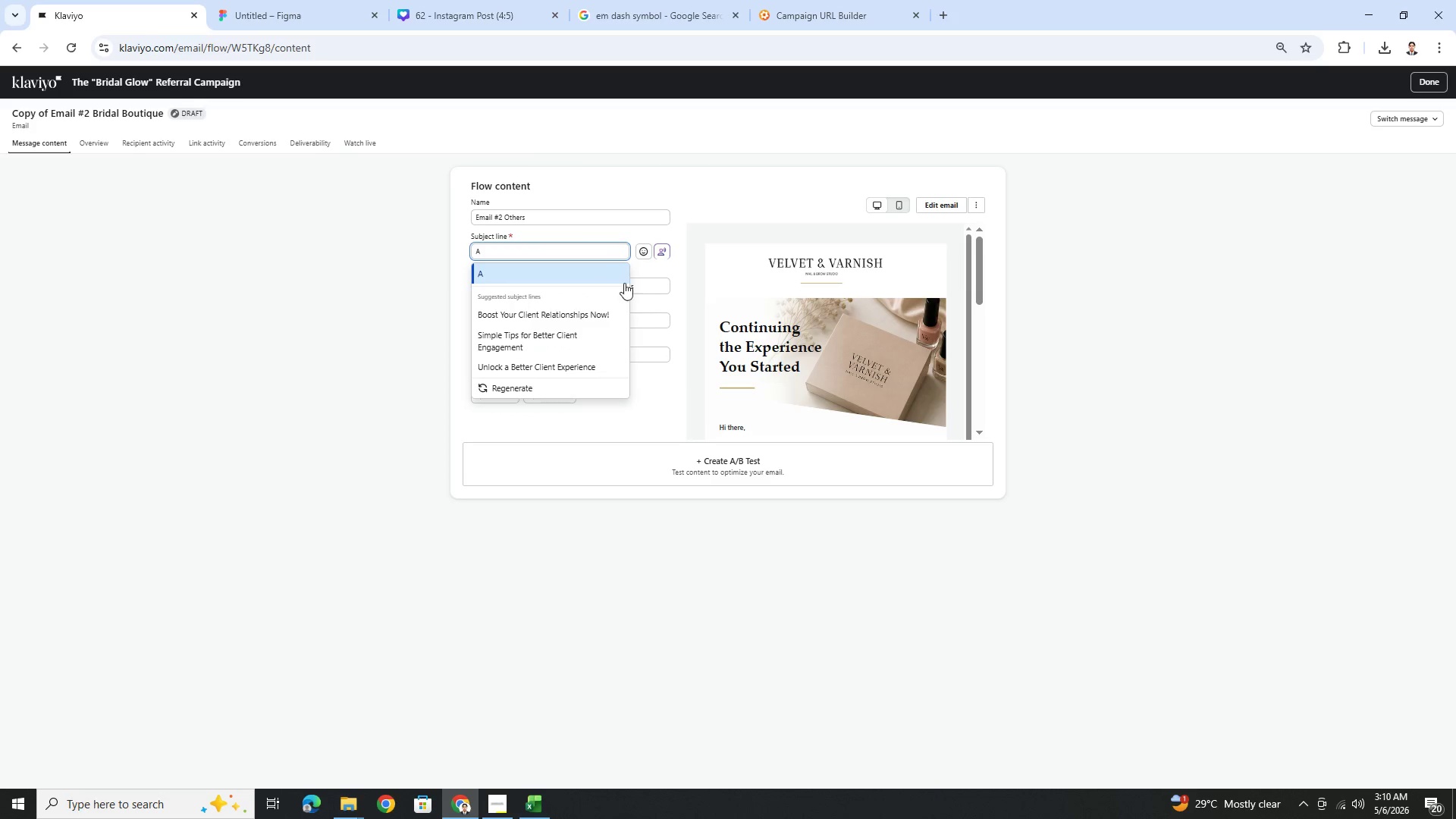 
type( thoughtful perk for your clients)
 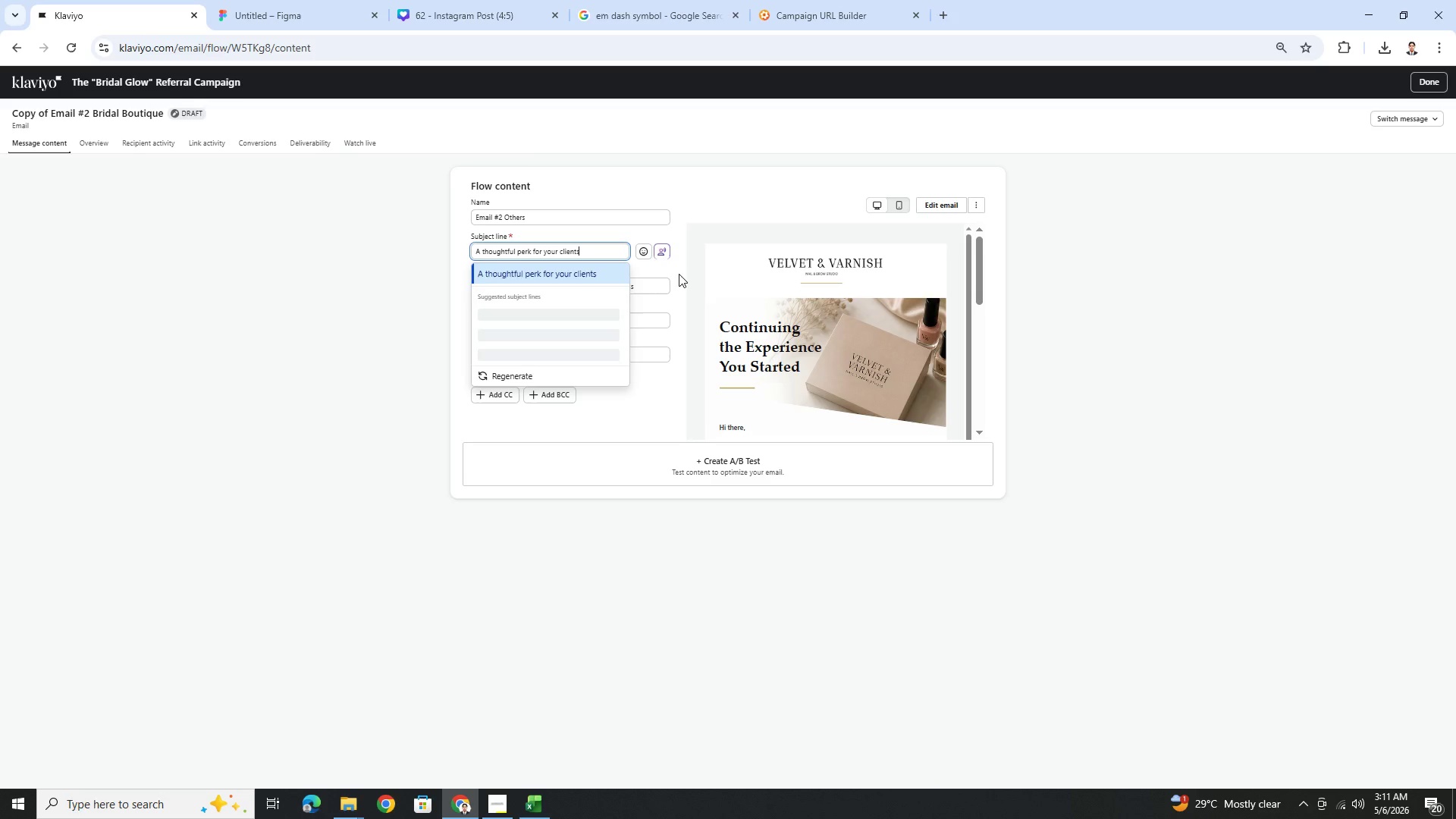 
left_click([676, 275])
 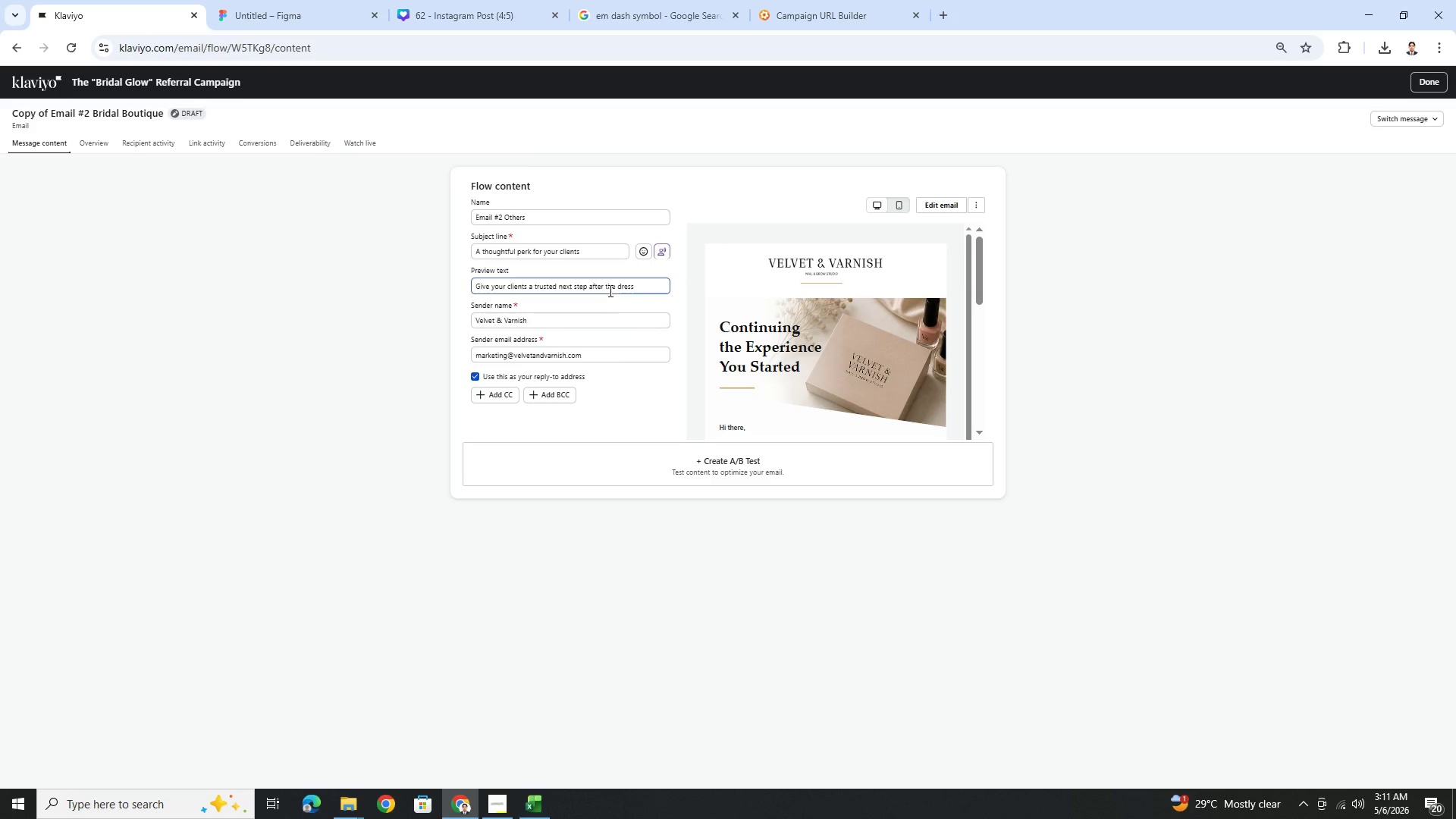 
double_click([609, 289])
 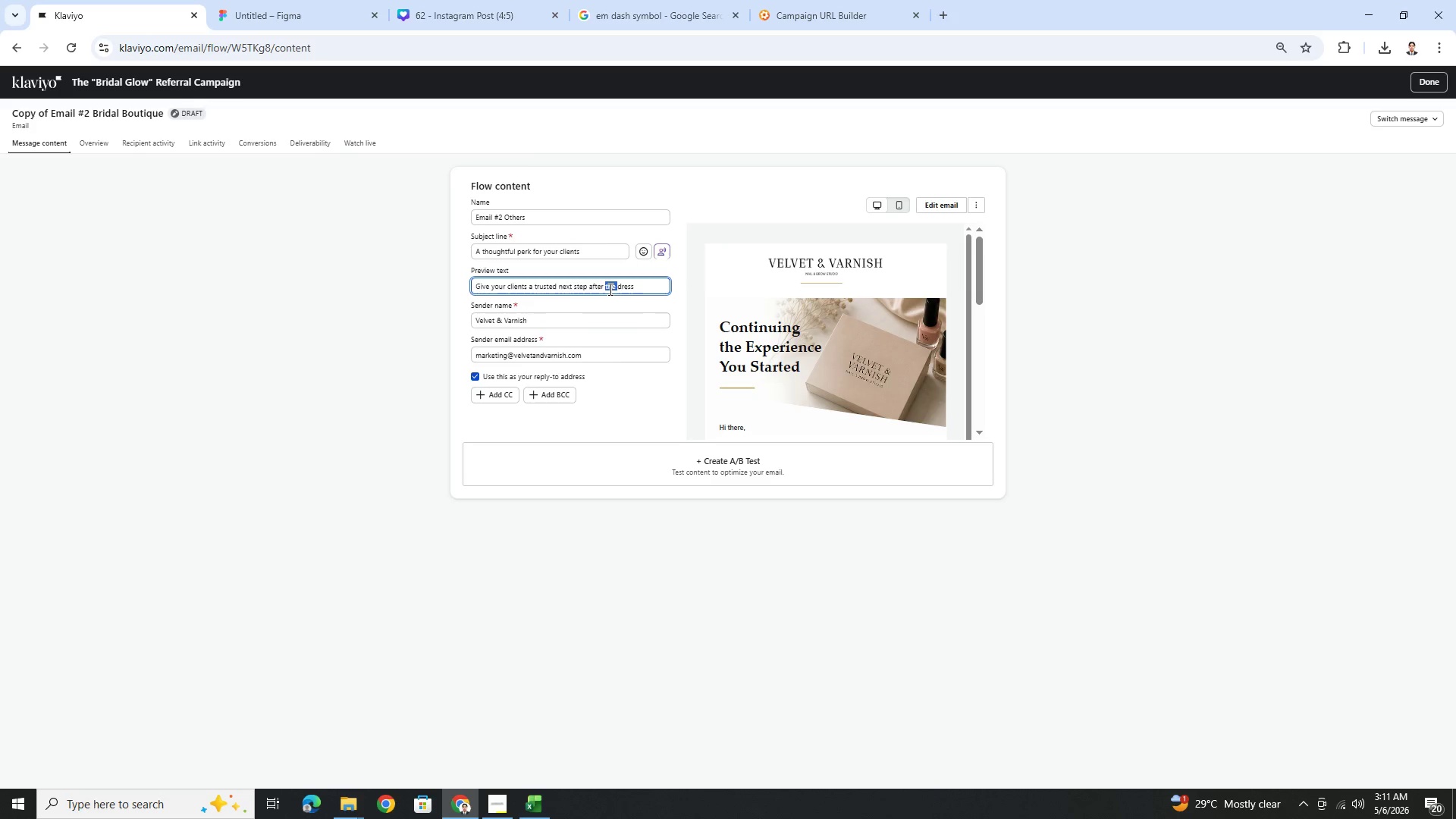 
triple_click([609, 289])
 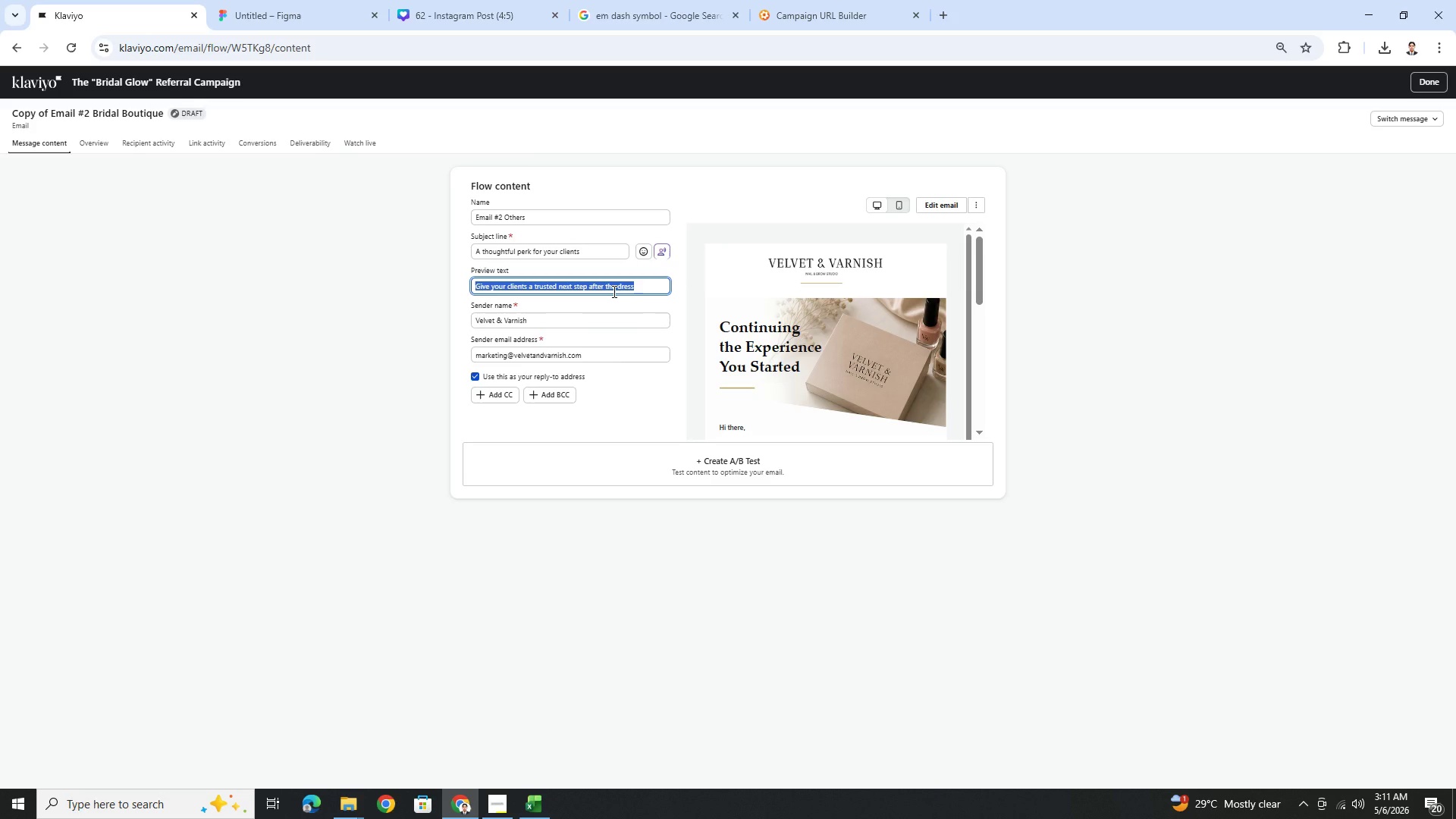 
hold_key(key=ShiftLeft, duration=1.52)
 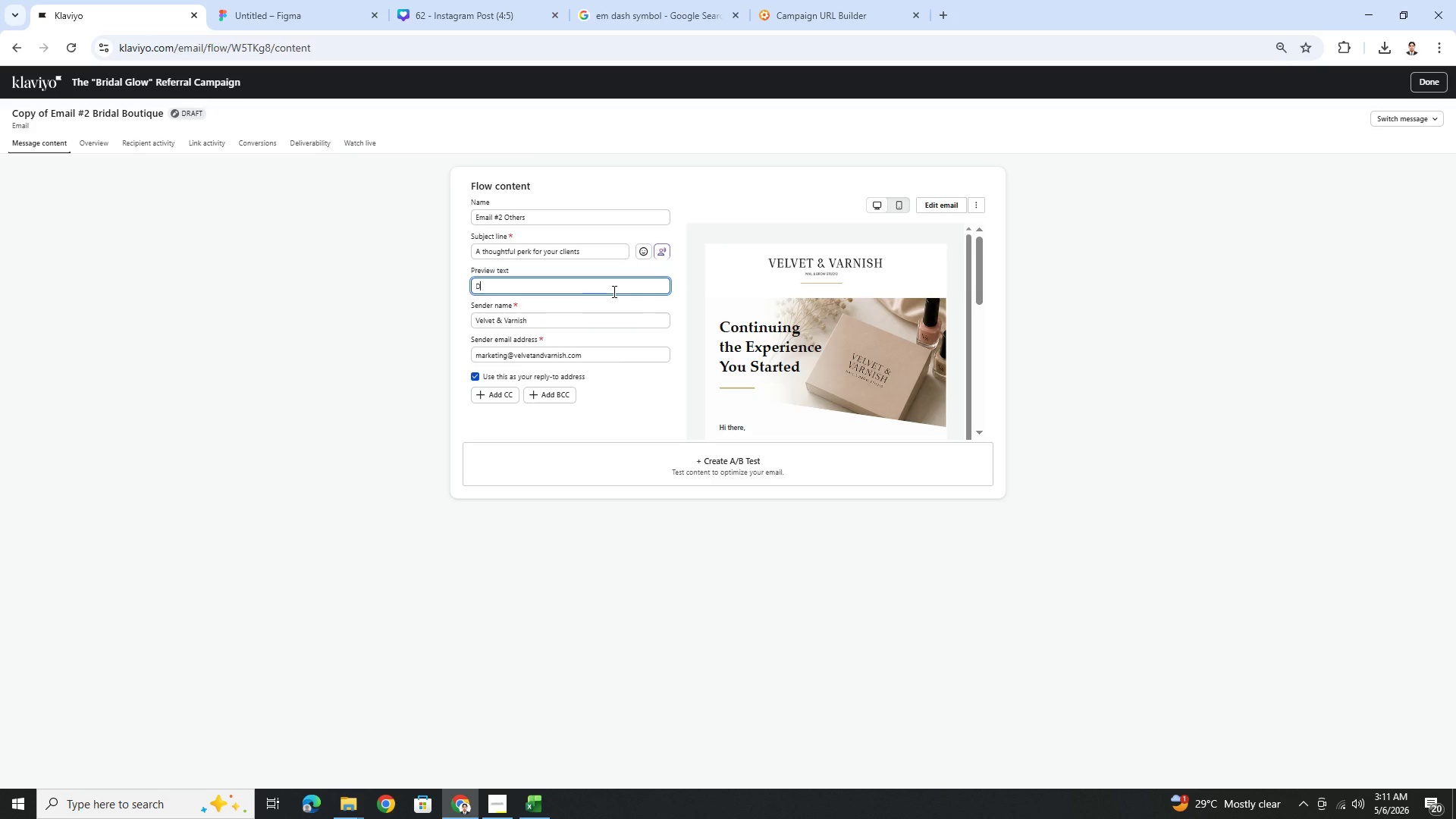 
type(Desined)
key(Backspace)
key(Backspace)
type(g)
key(Backspace)
type(en)
key(Backspace)
key(Backspace)
type(ned to elevate)
 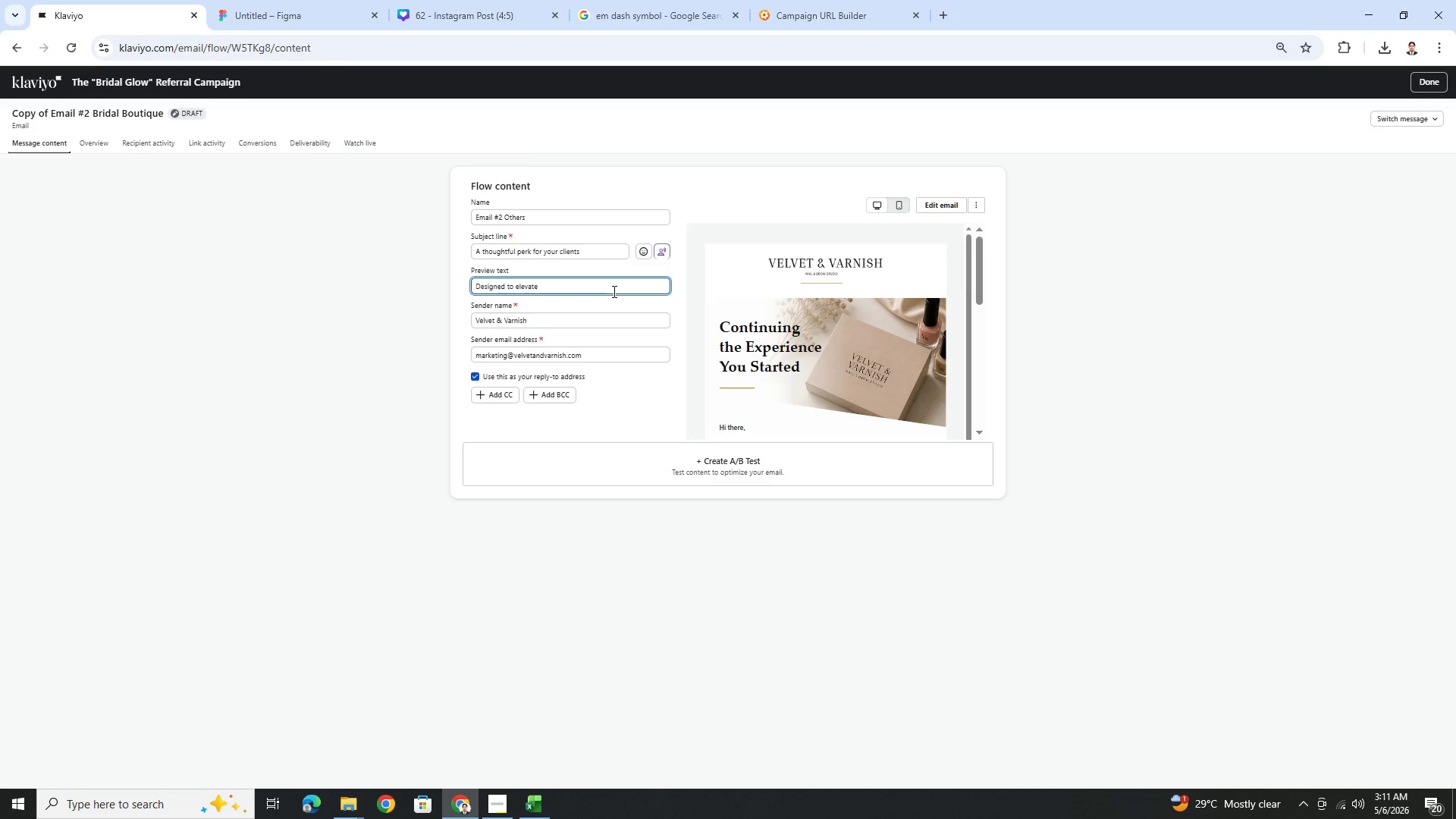 
key(Space)
 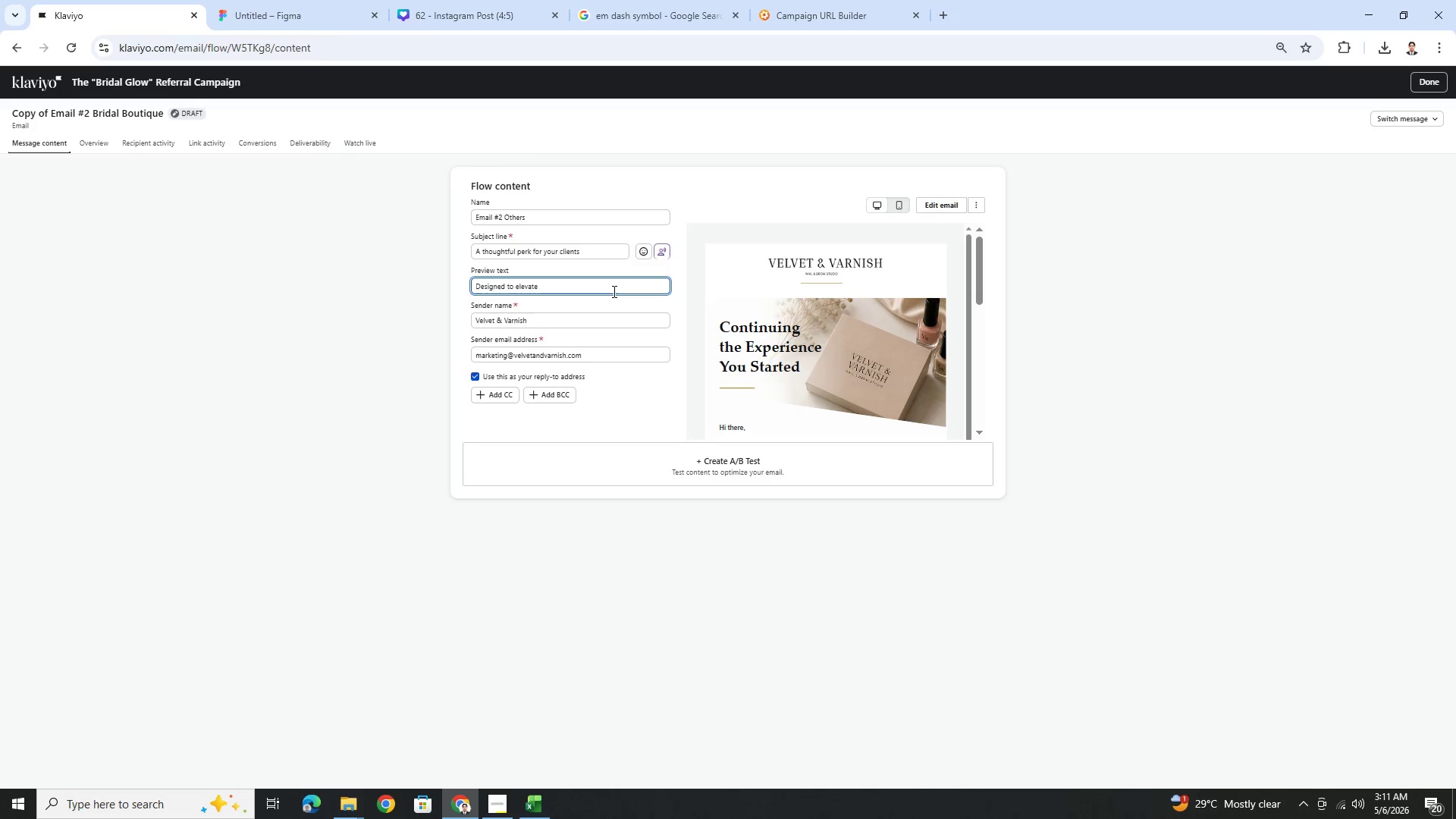 
type(your experience)
 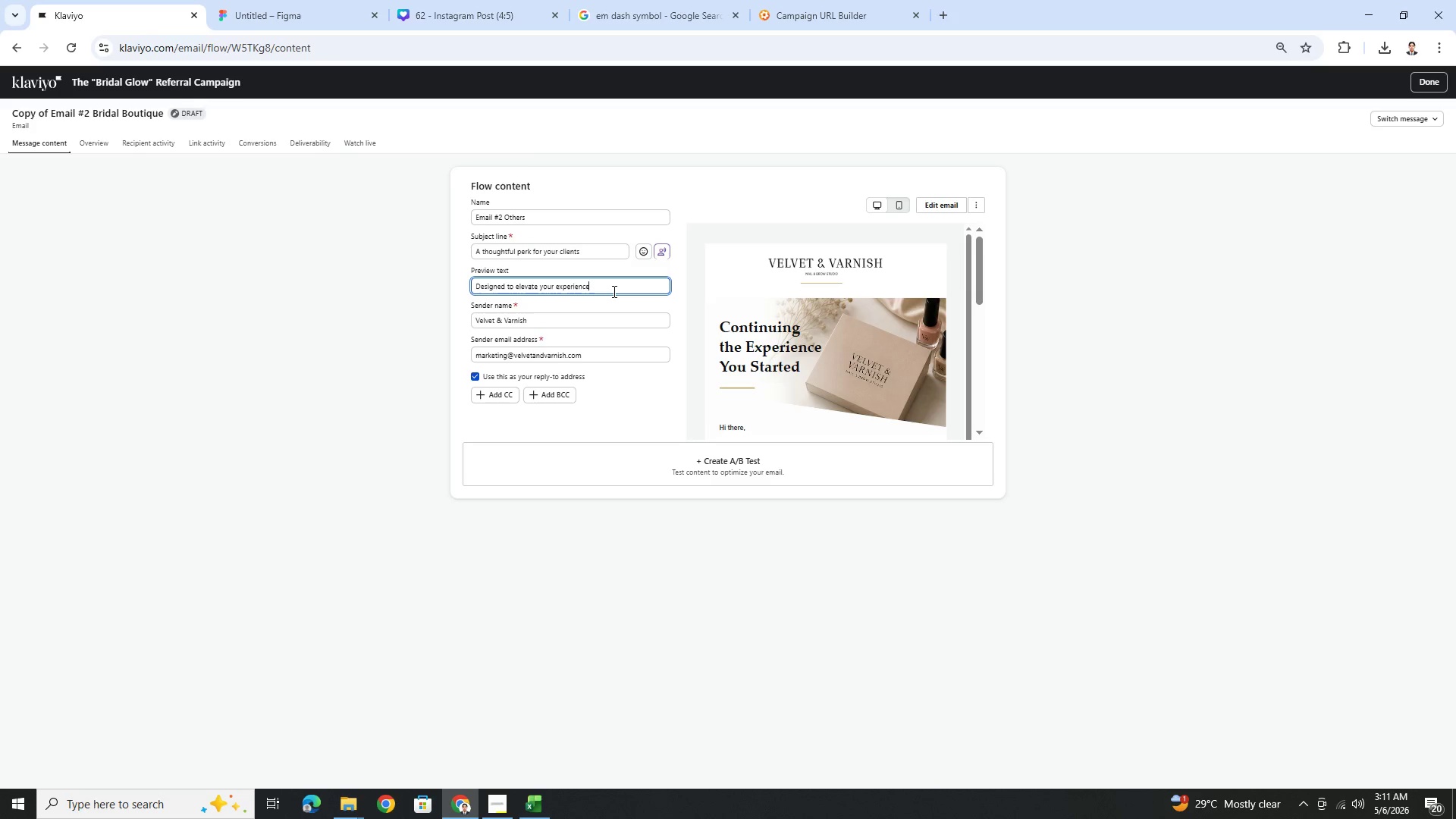 
wait(8.16)
 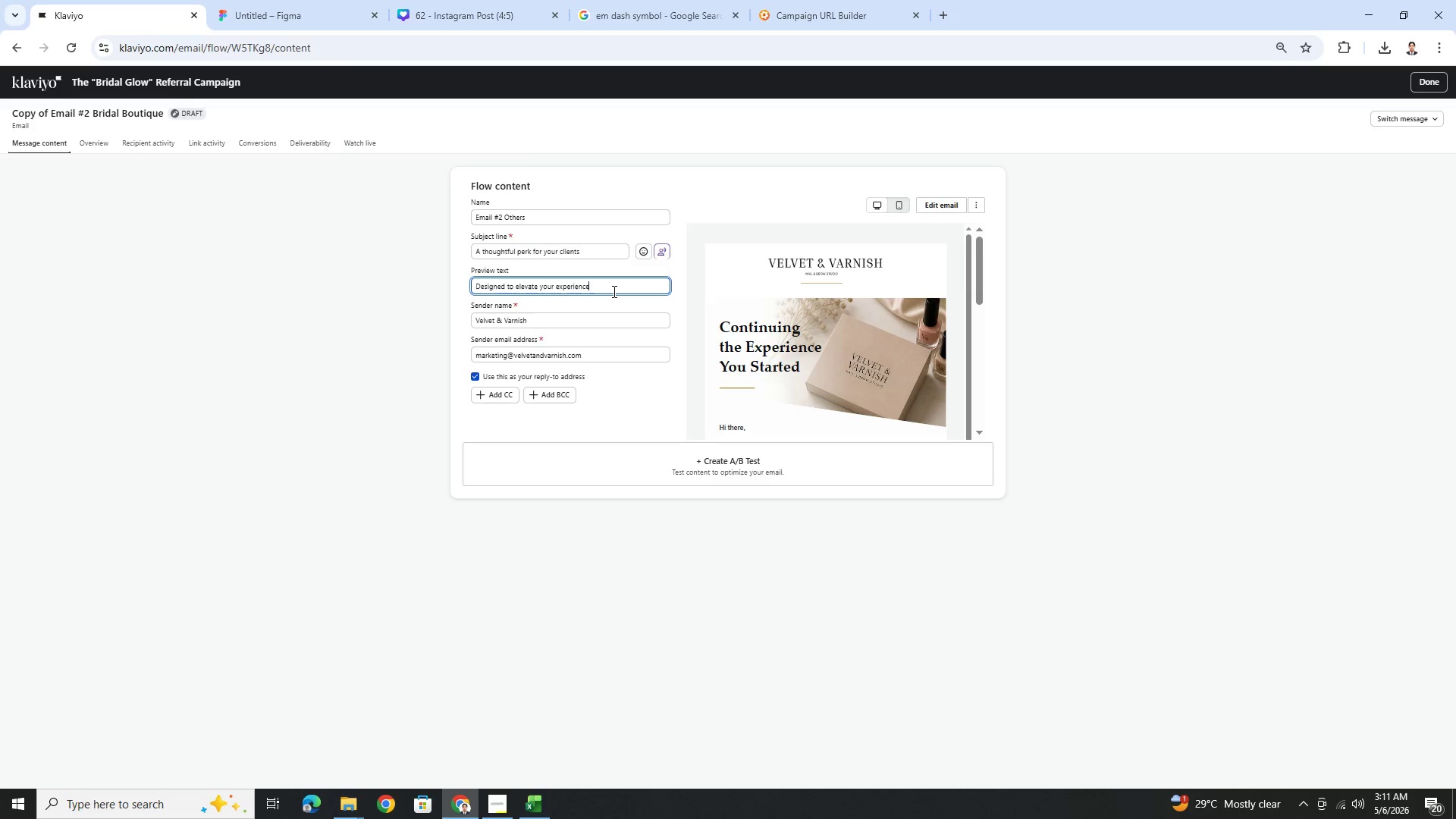 
left_click([623, 8])
 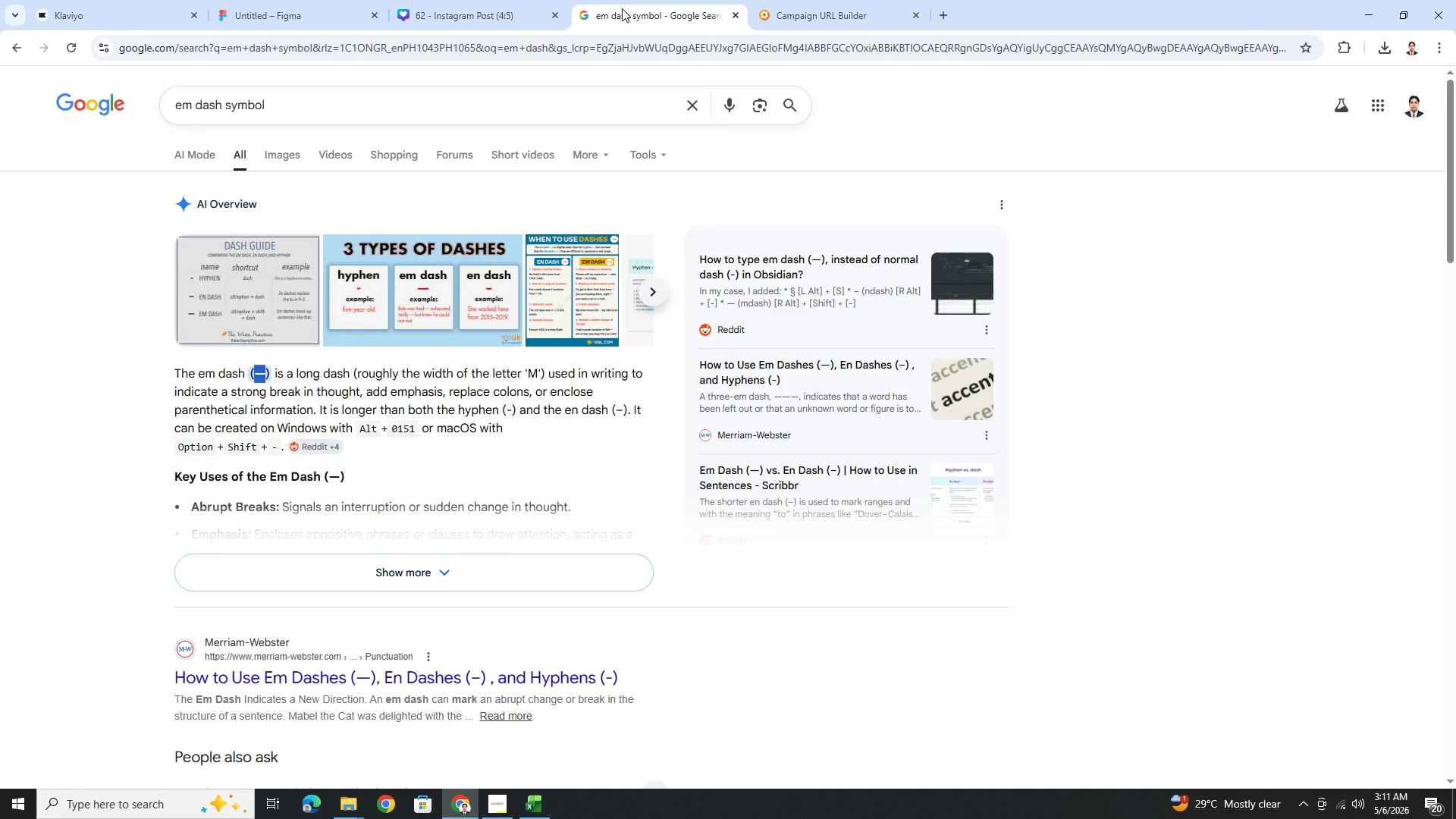 
key(Control+C)
 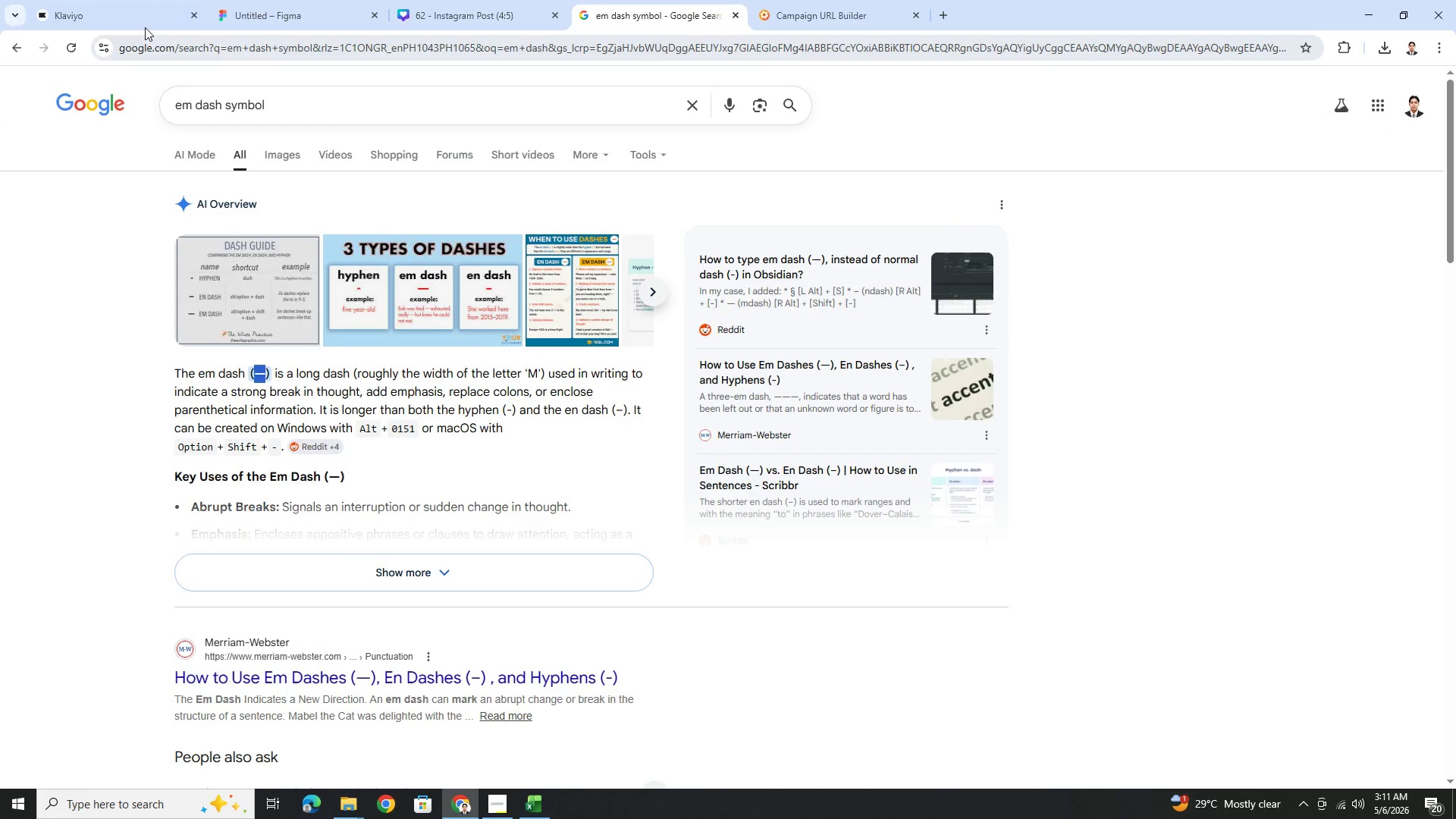 
left_click([143, 21])
 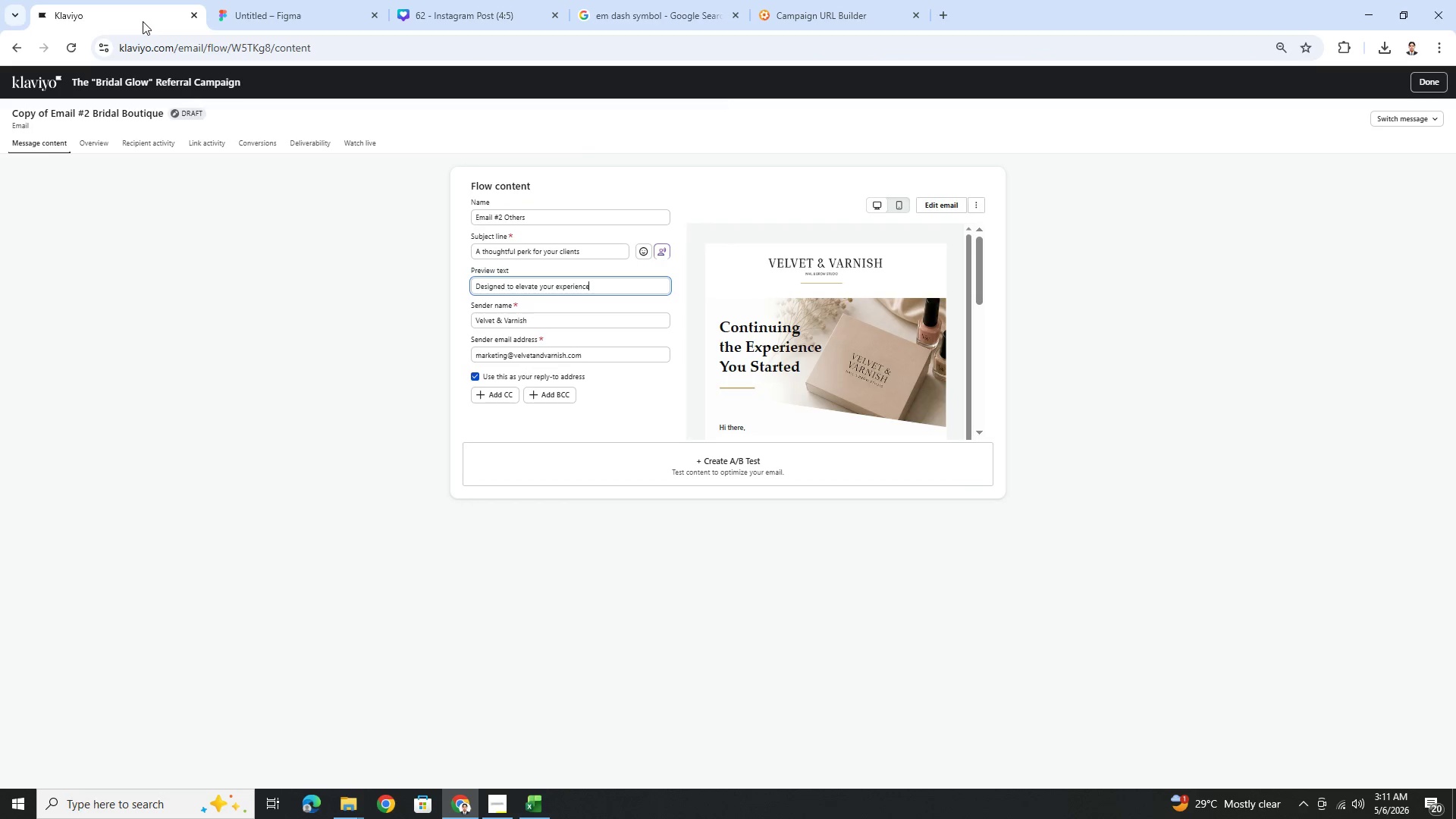 
key(Control+V)
 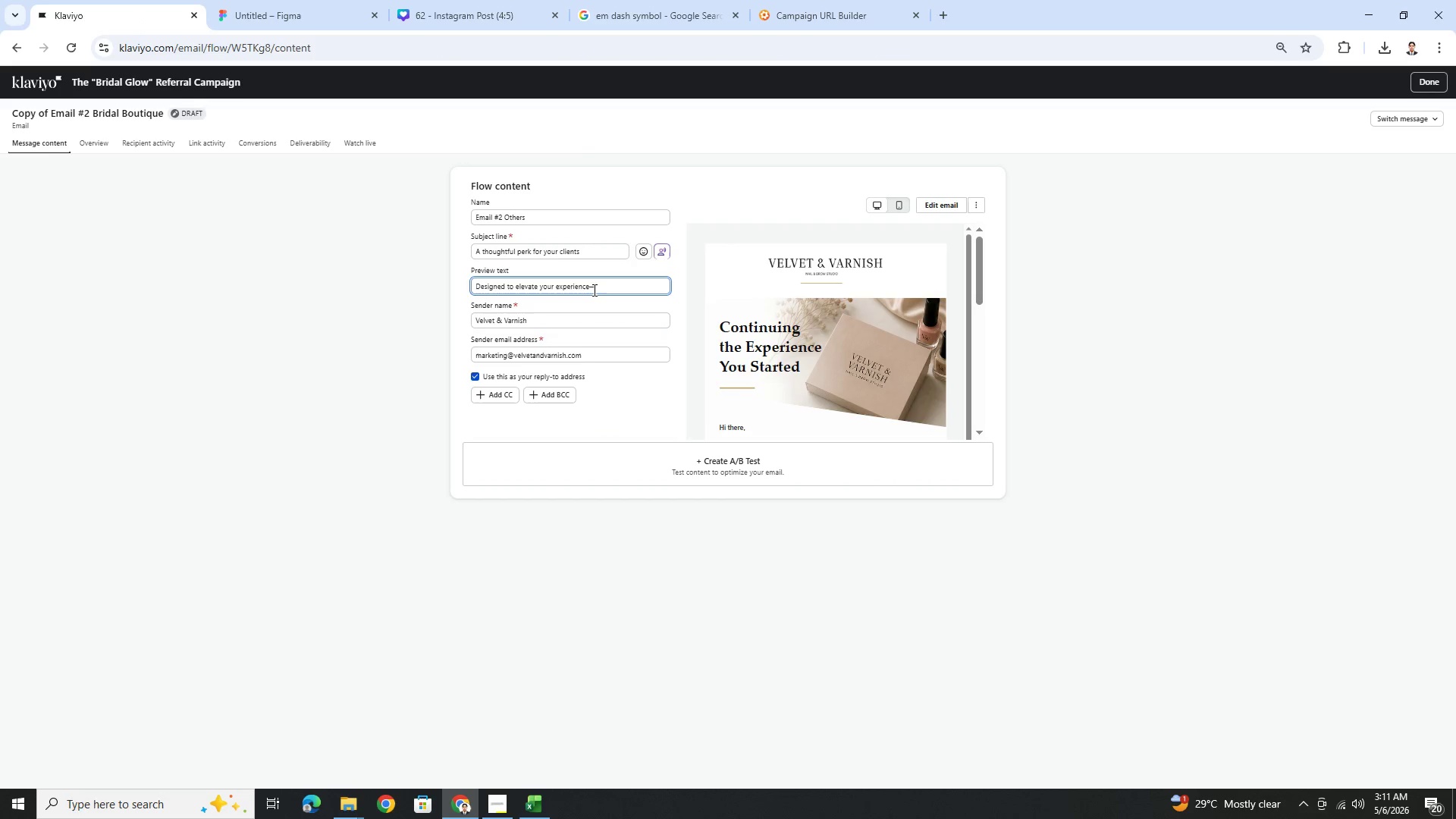 
left_click([588, 287])
 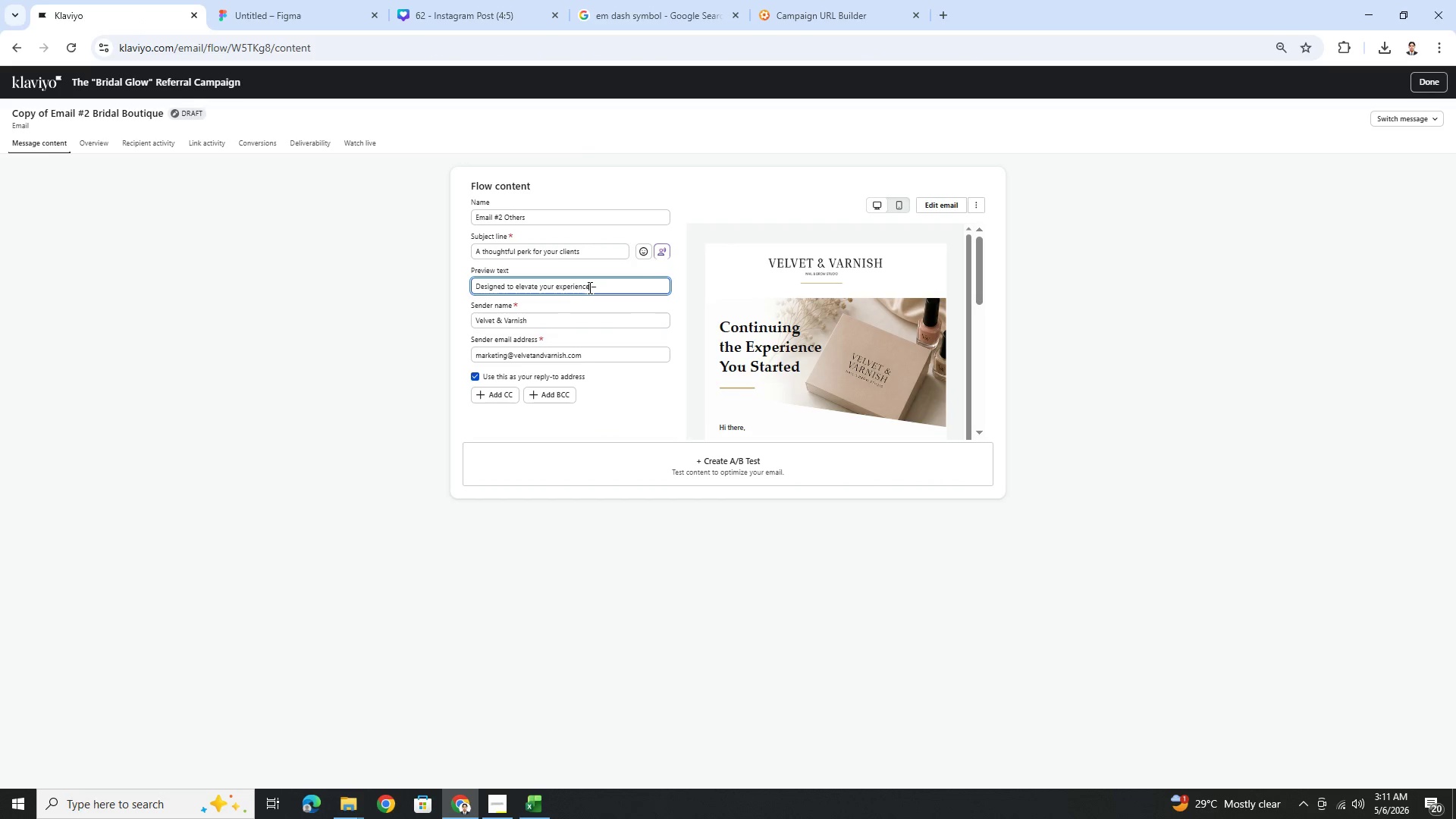 
key(Space)
 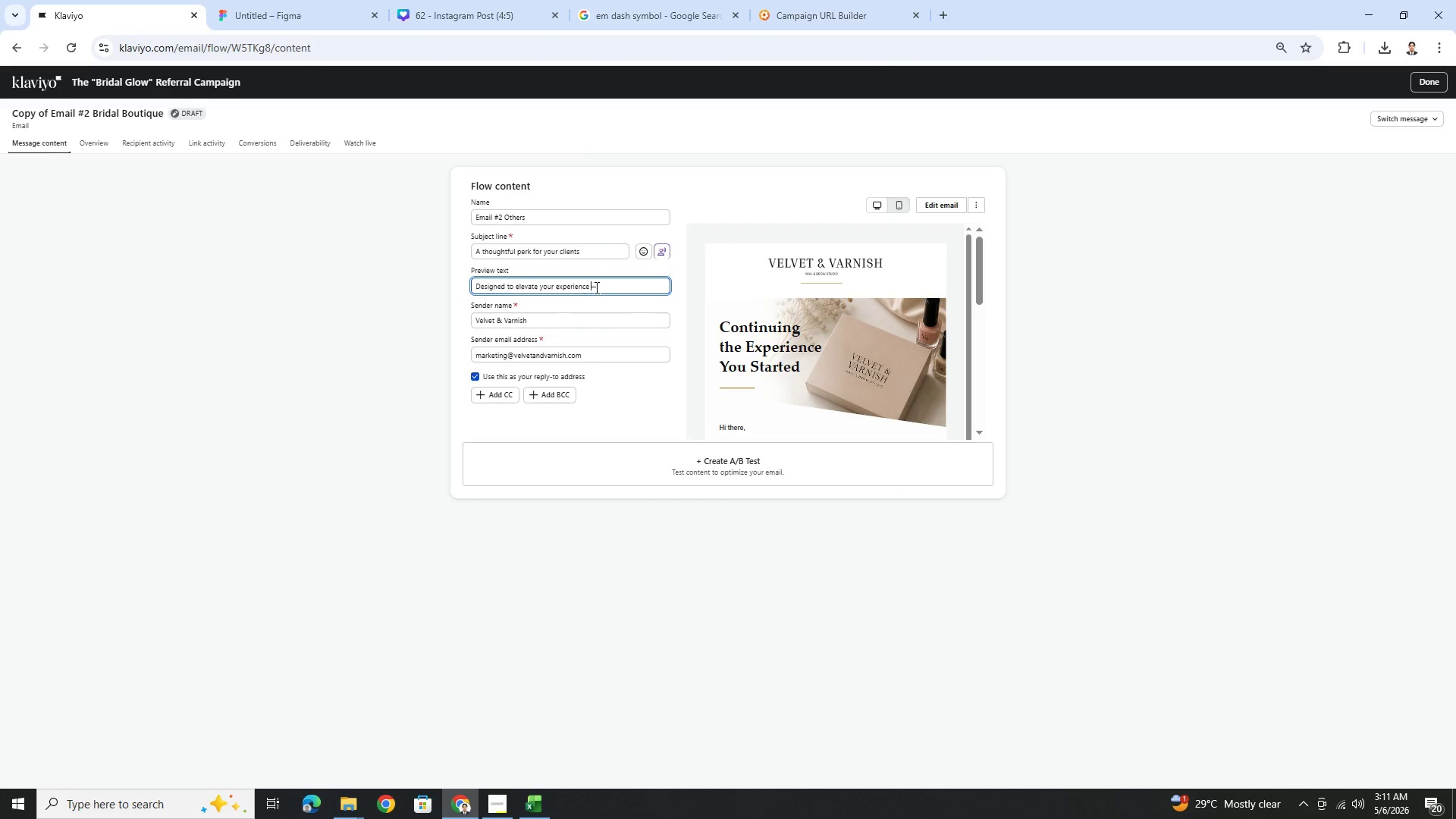 
double_click([595, 287])
 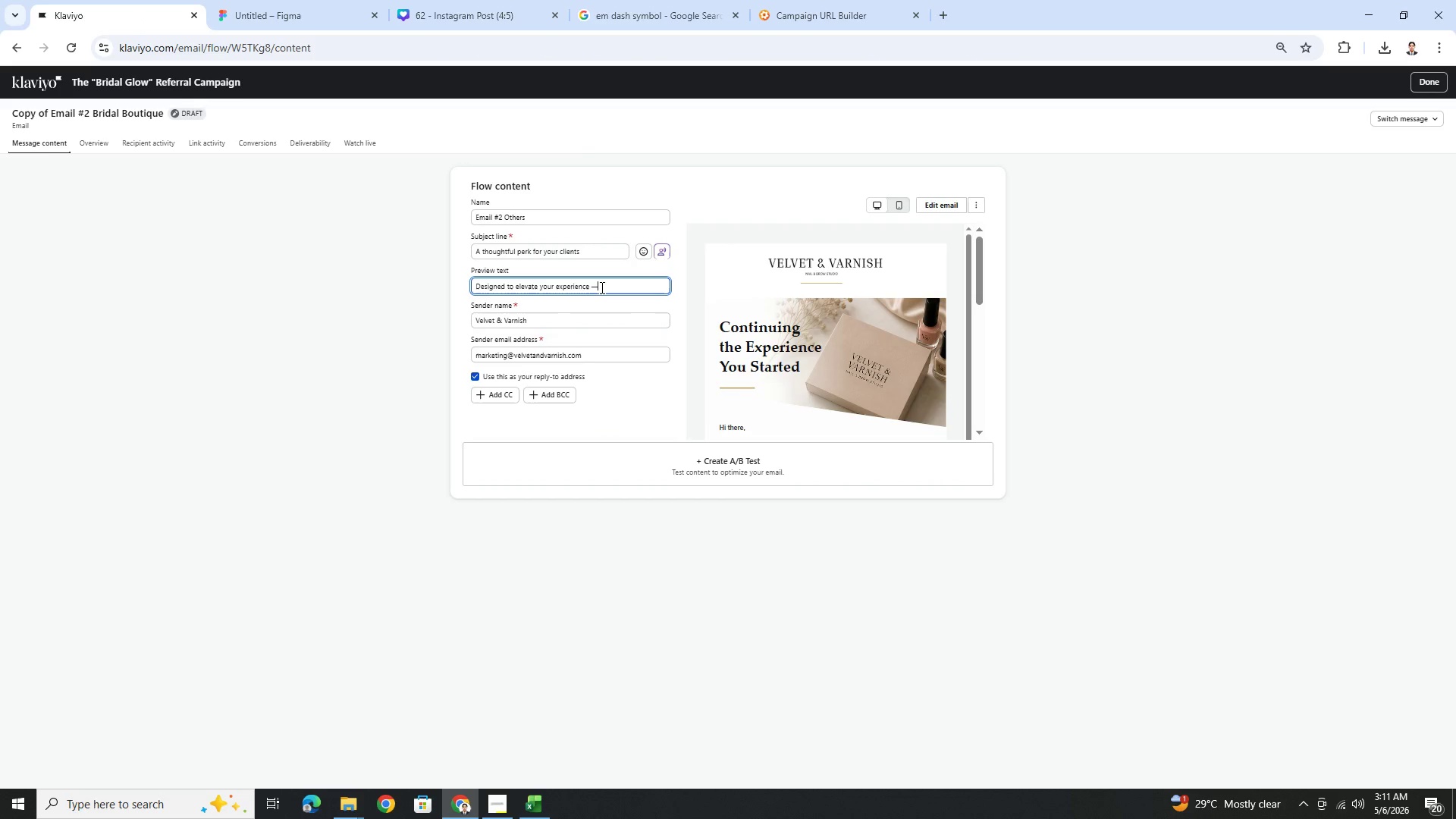 
triple_click([601, 287])
 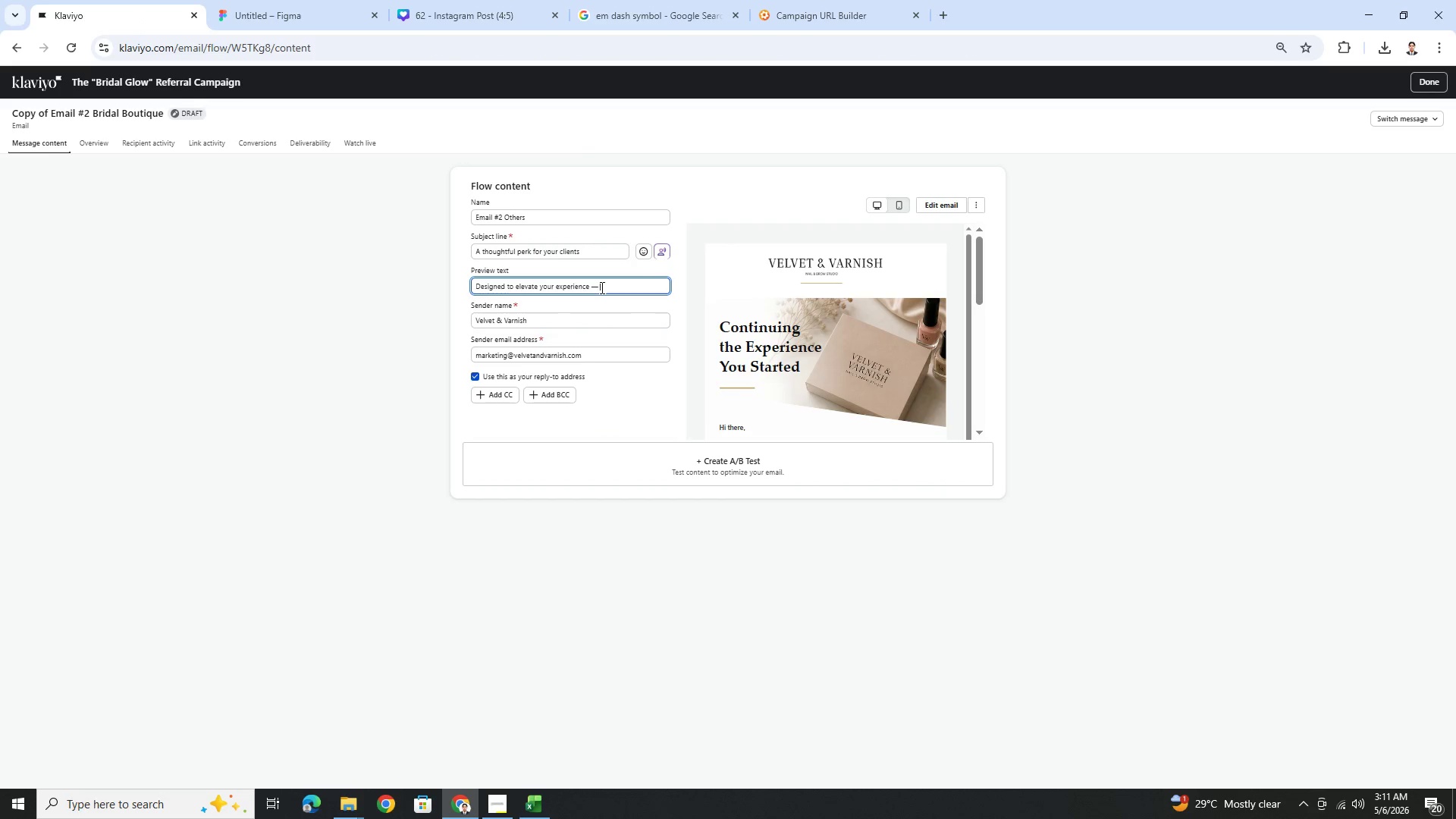 
type( withour)
key(Backspace)
type(t extra effort)
 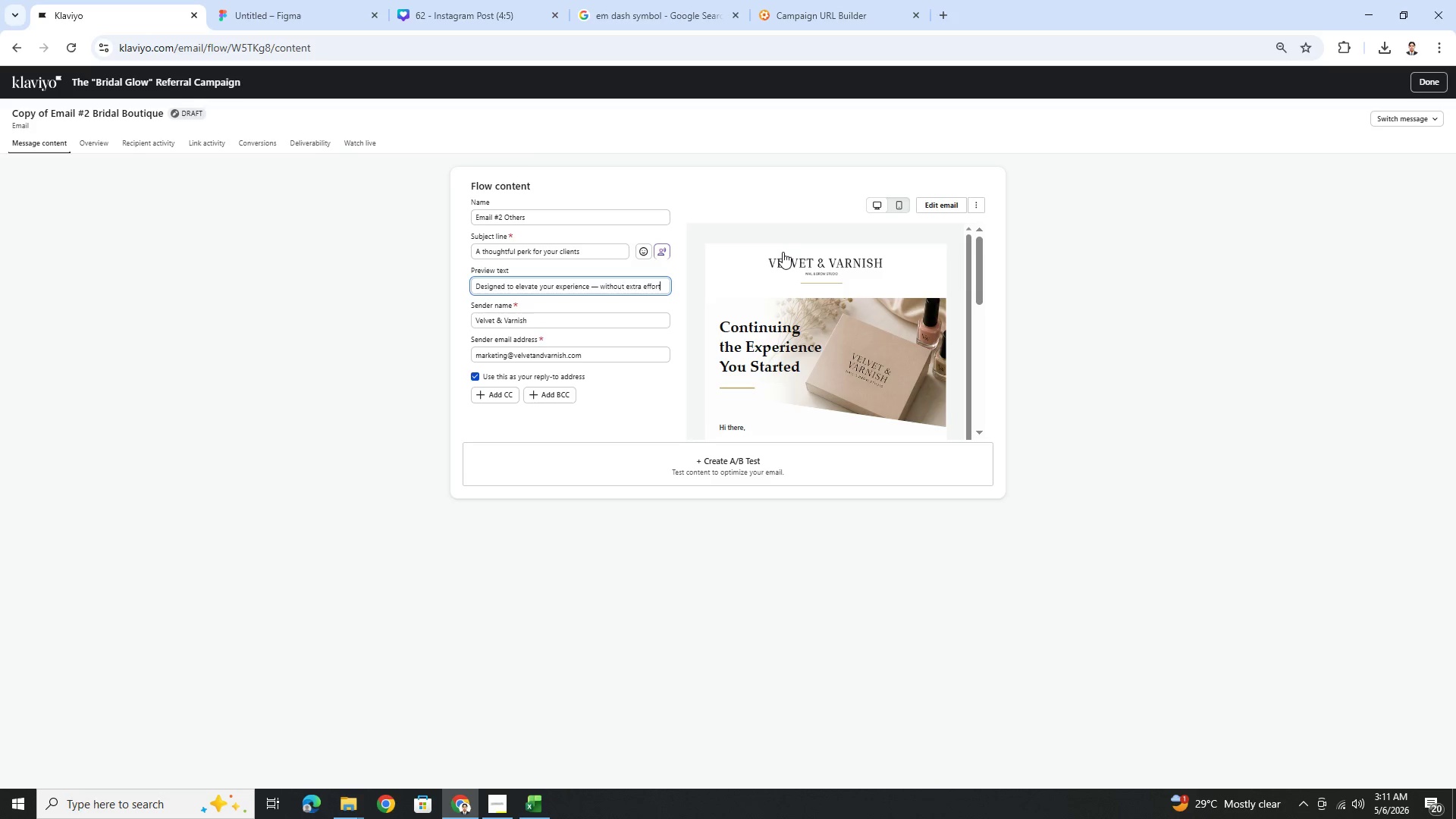 
wait(10.33)
 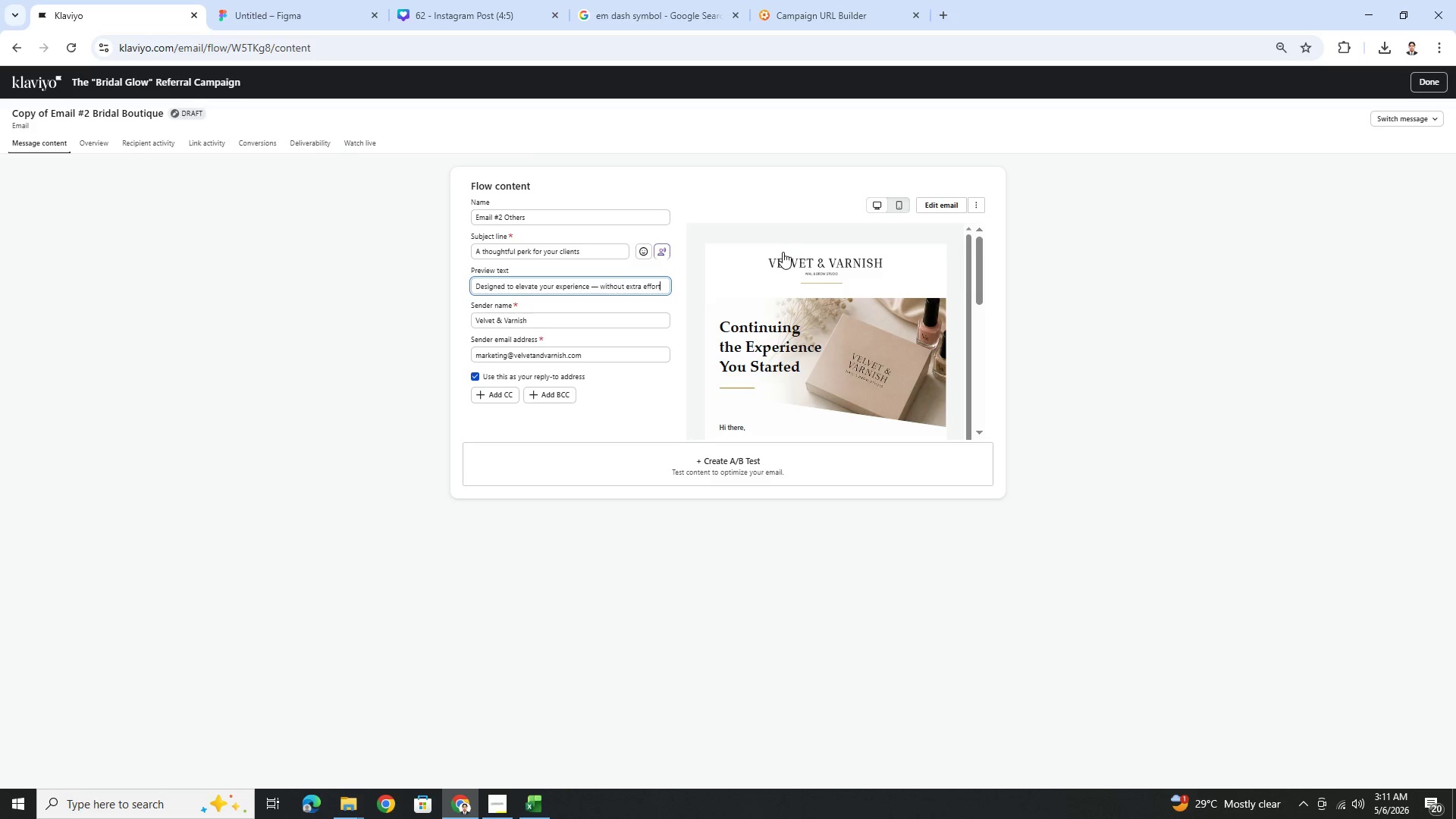 
left_click([783, 201])
 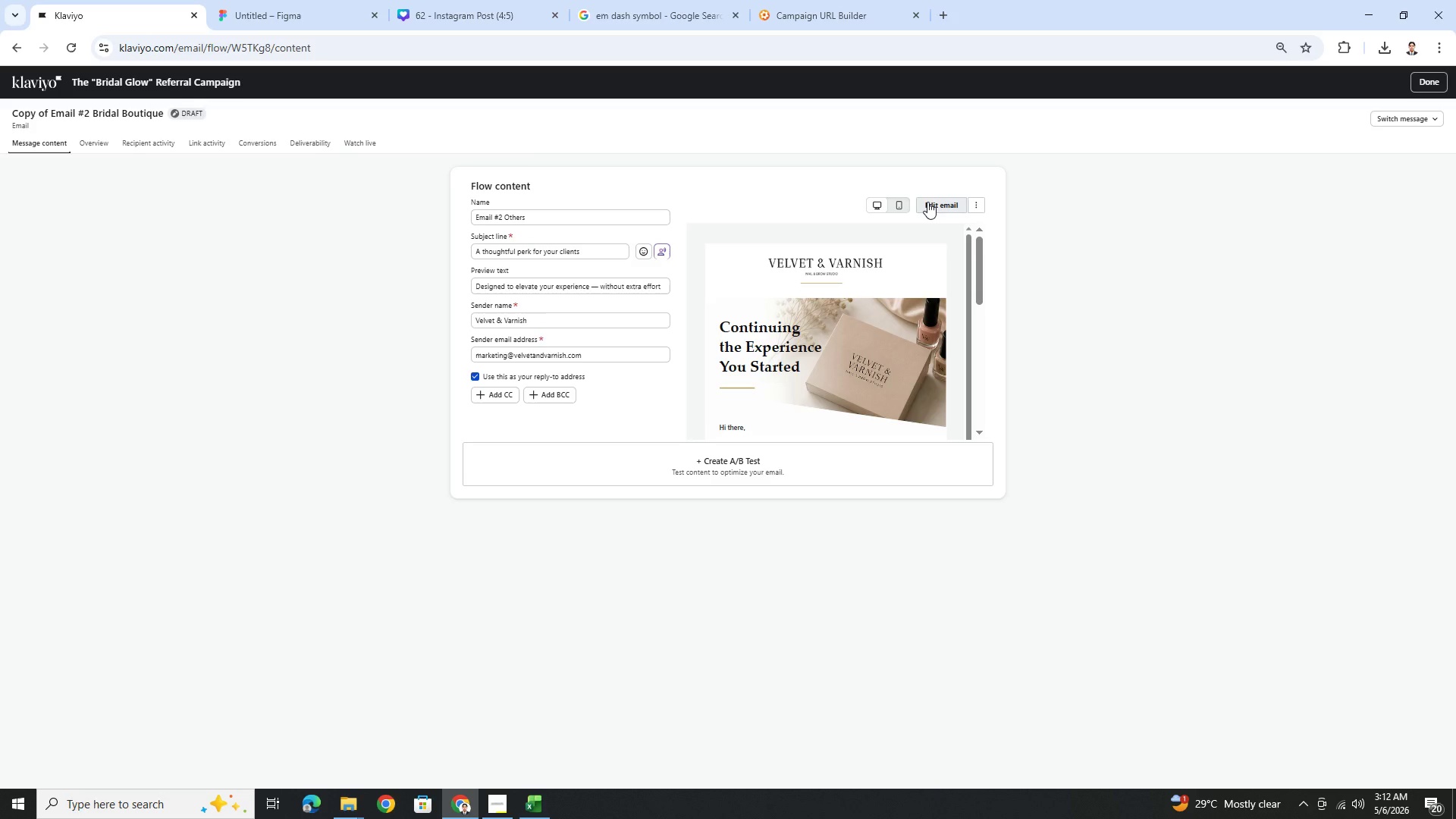 
wait(7.28)
 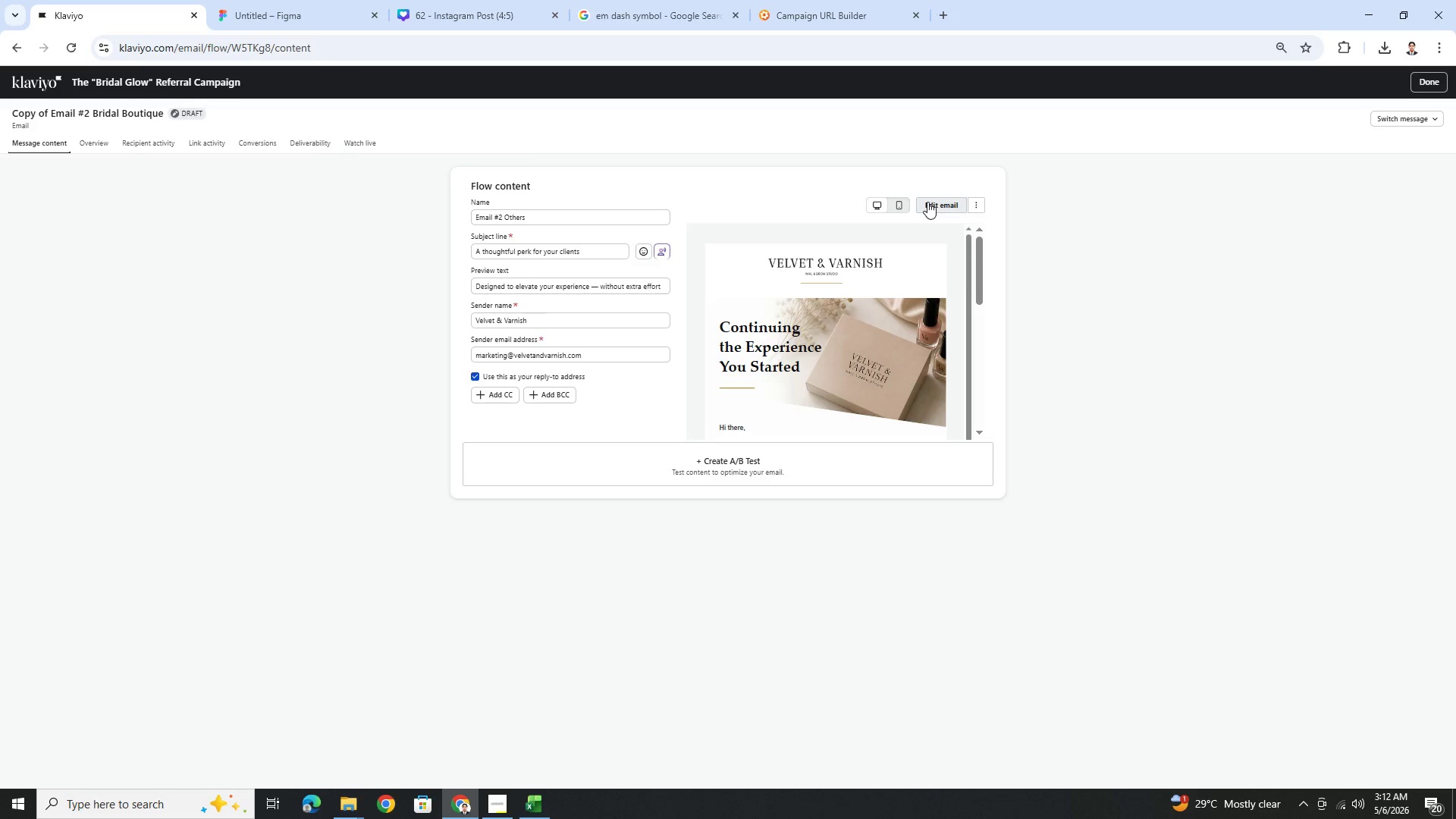 
left_click([927, 202])
 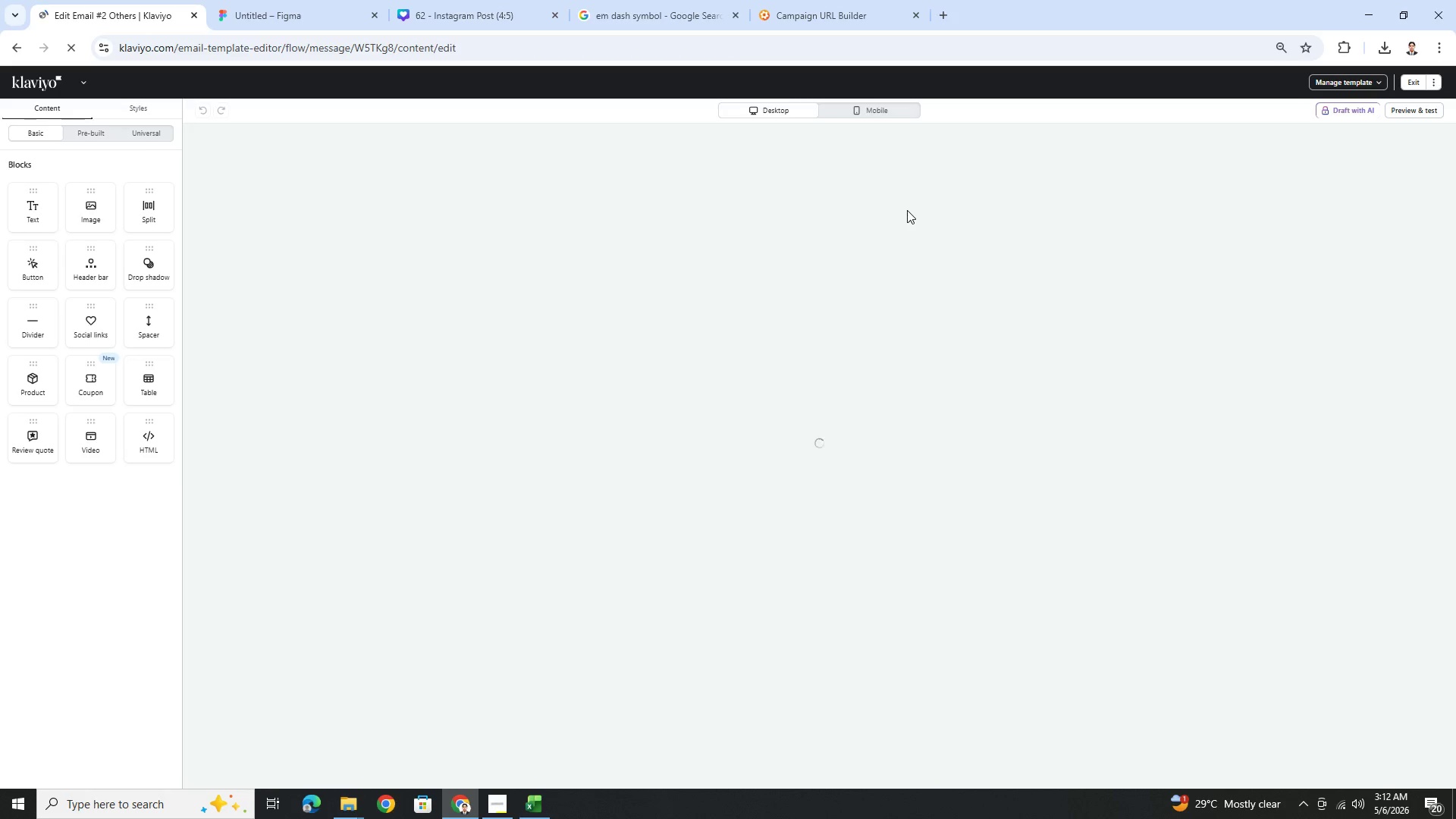 
wait(13.22)
 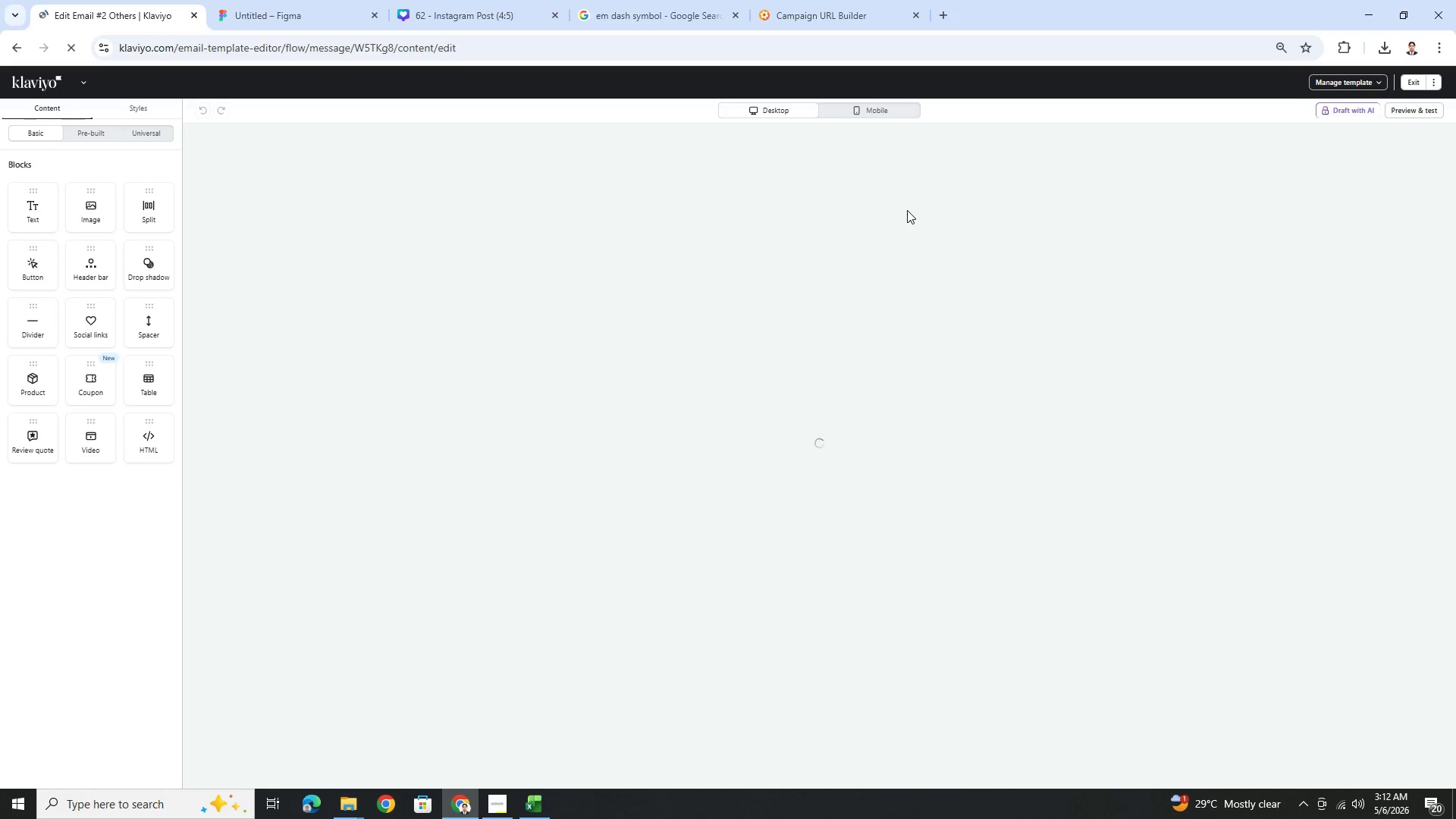 
left_click([773, 285])
 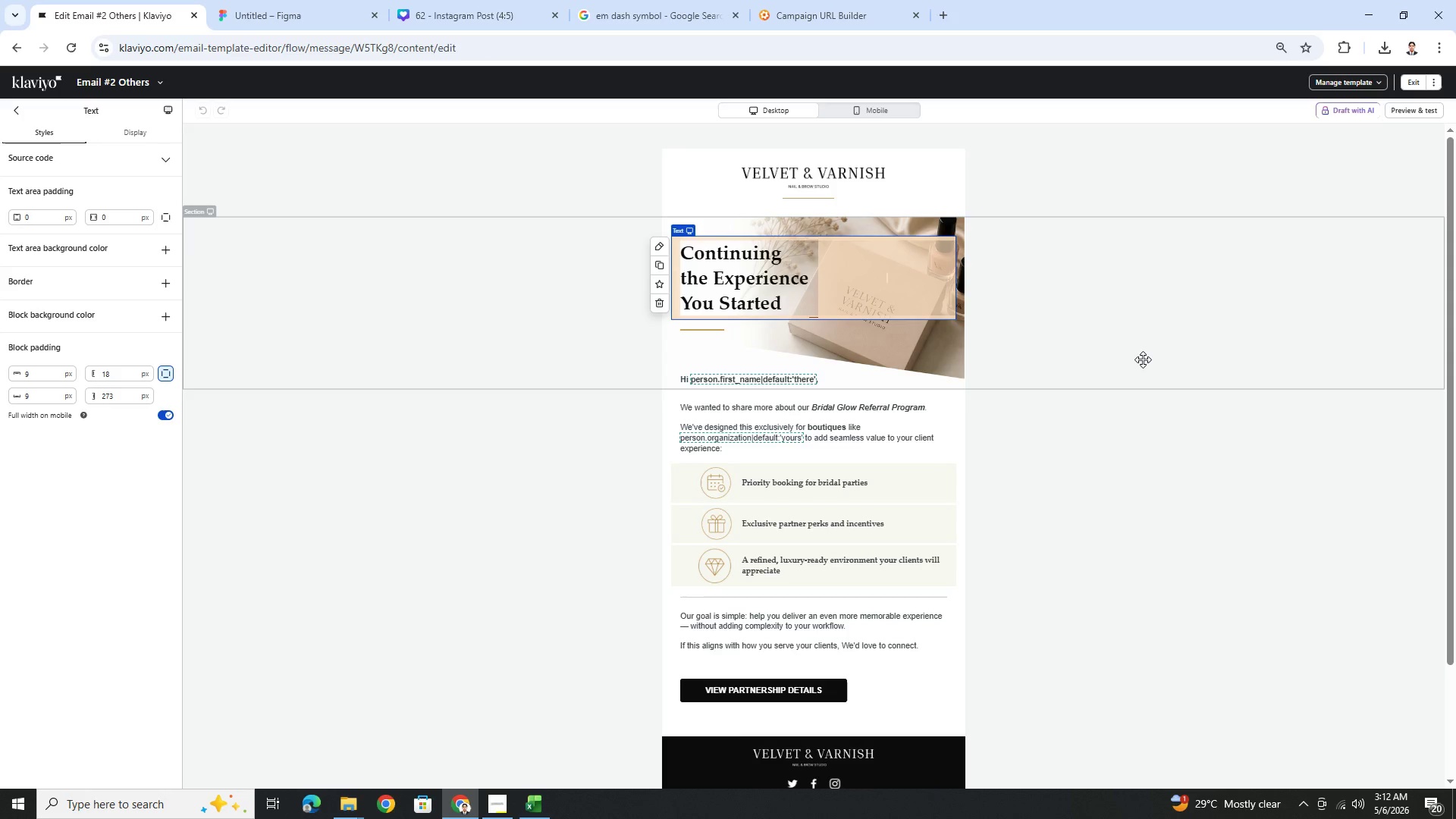 
scroll: coordinate [1133, 476], scroll_direction: down, amount: 1.0
 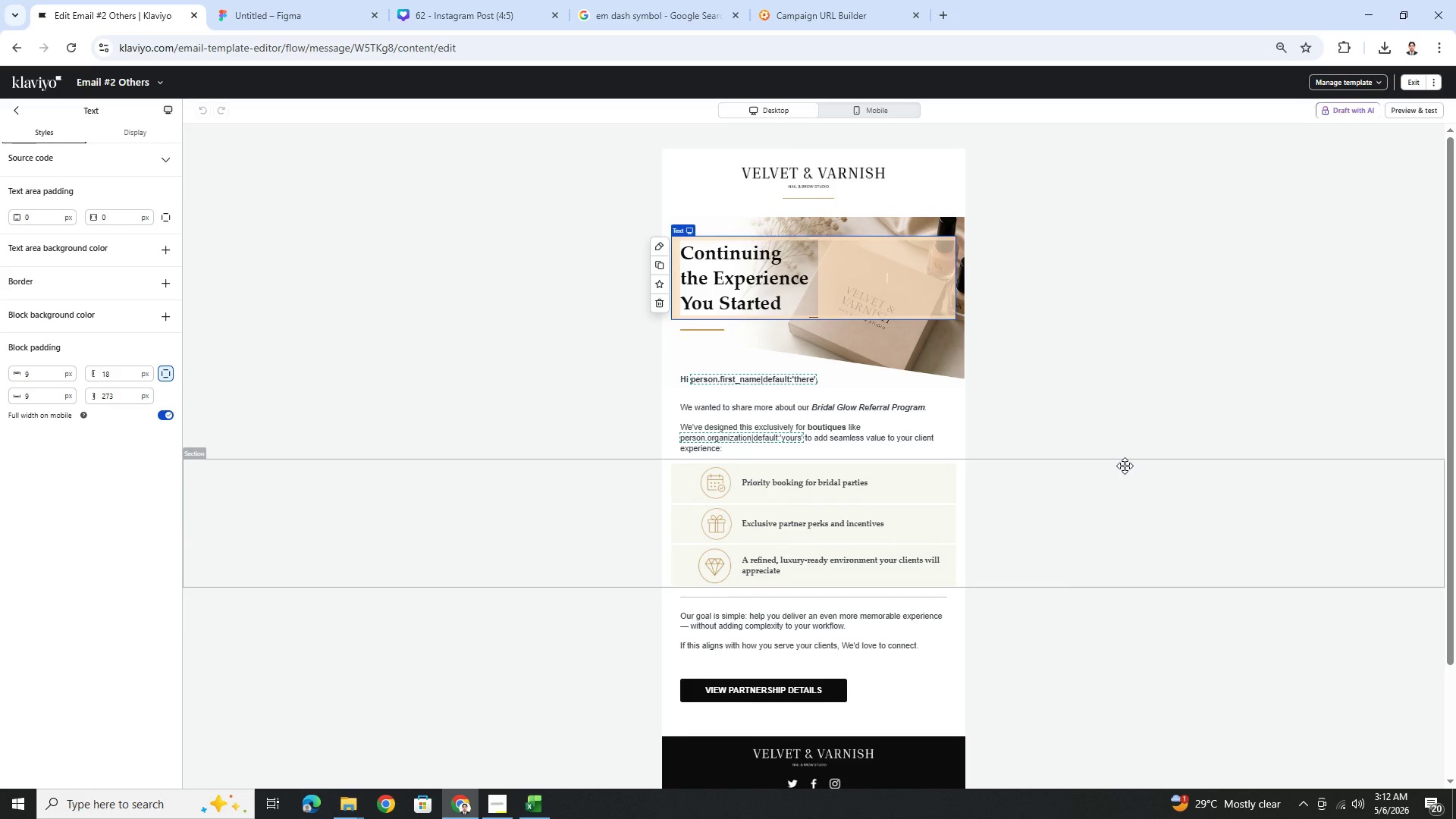 
wait(5.14)
 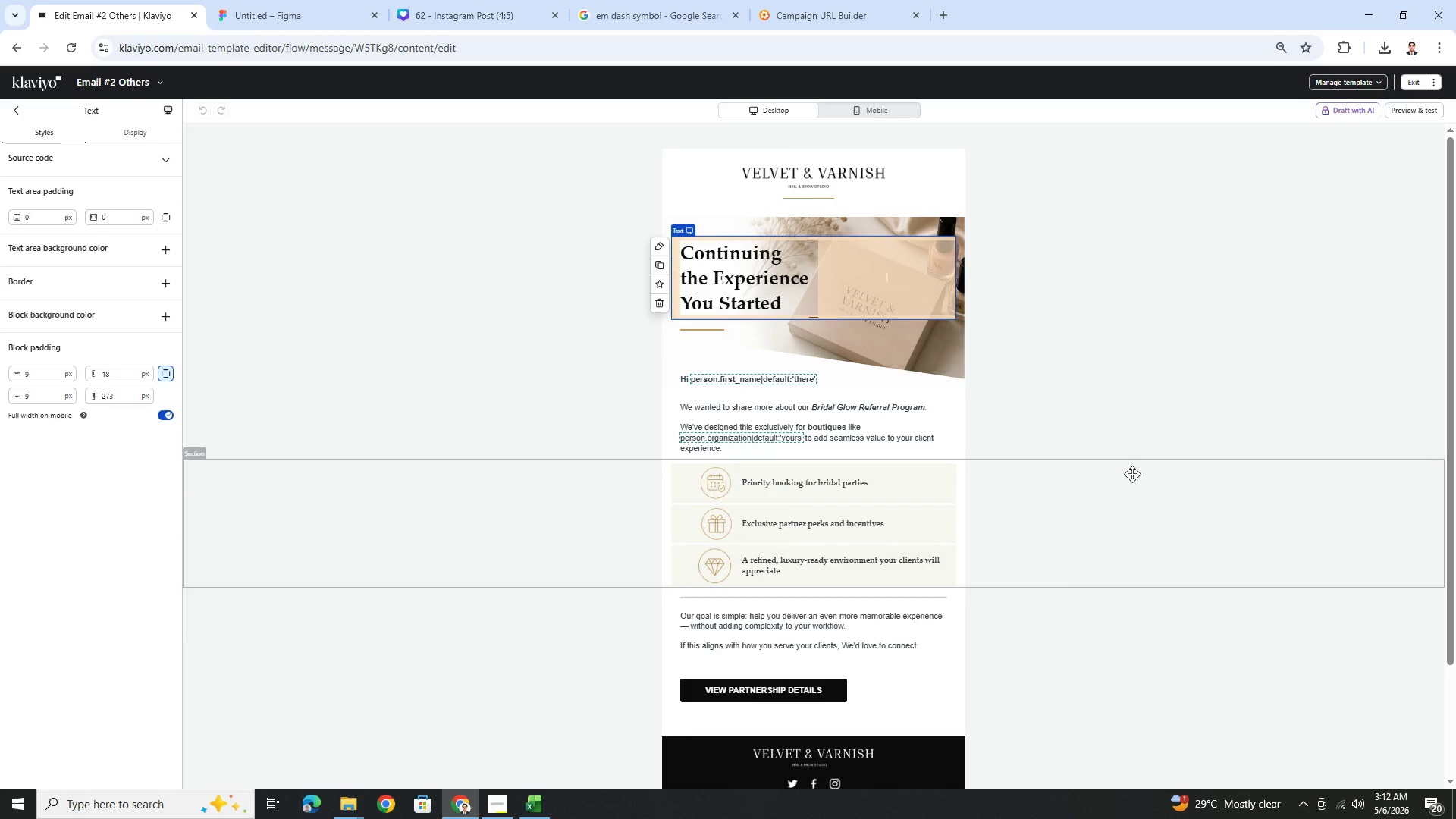 
scroll: coordinate [1125, 465], scroll_direction: down, amount: 2.0
 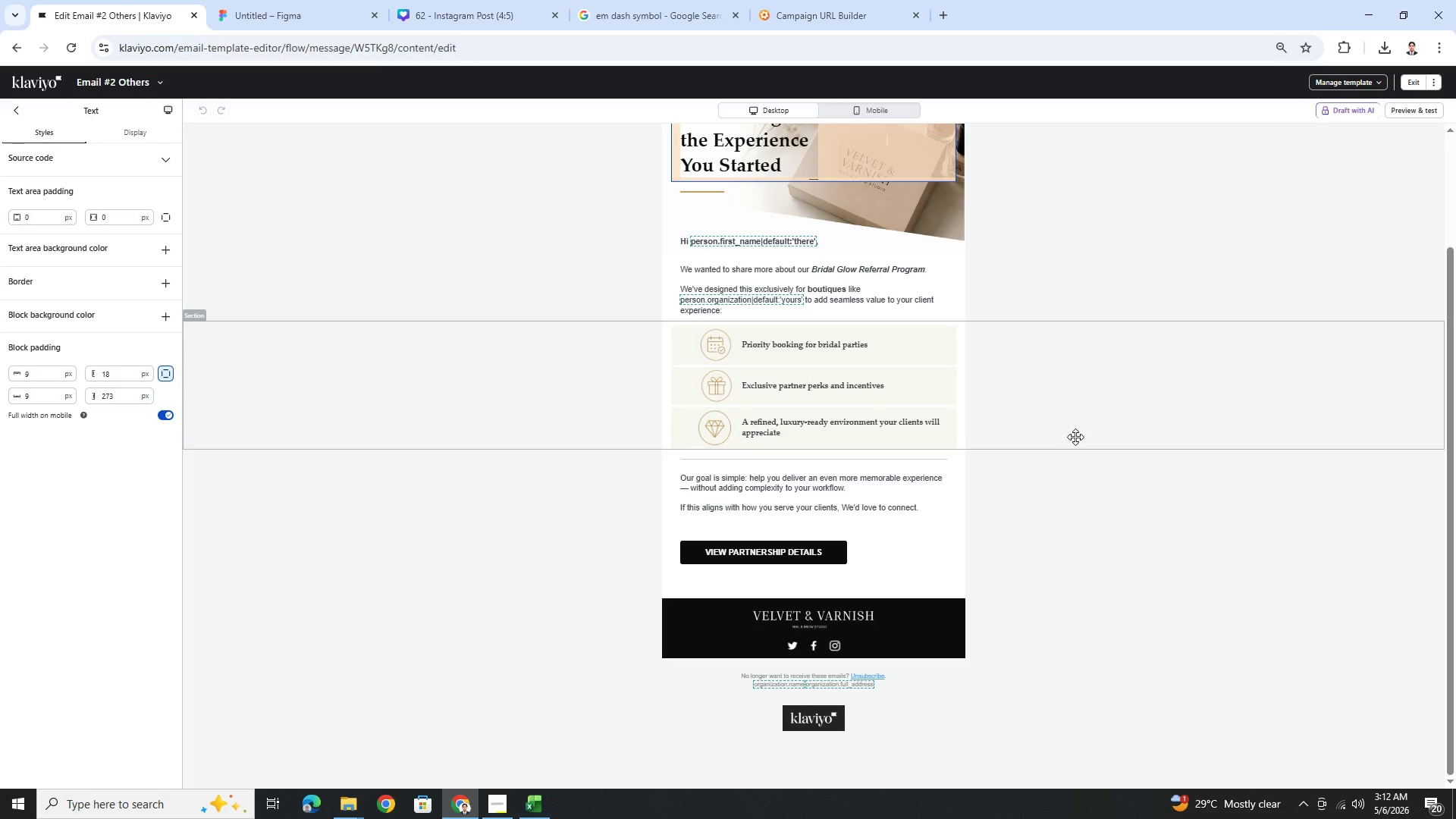 
wait(16.56)
 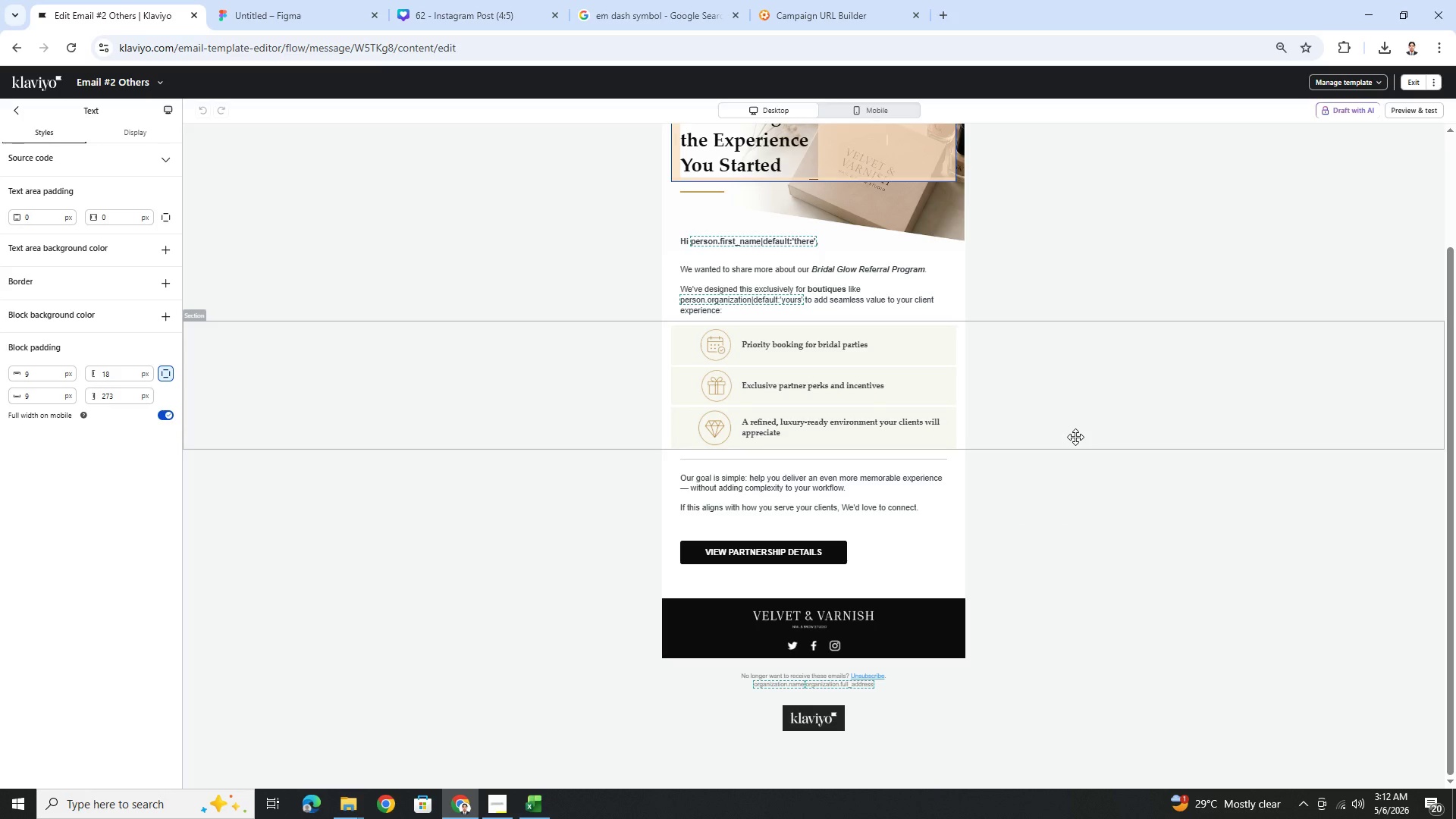 
left_click([881, 410])
 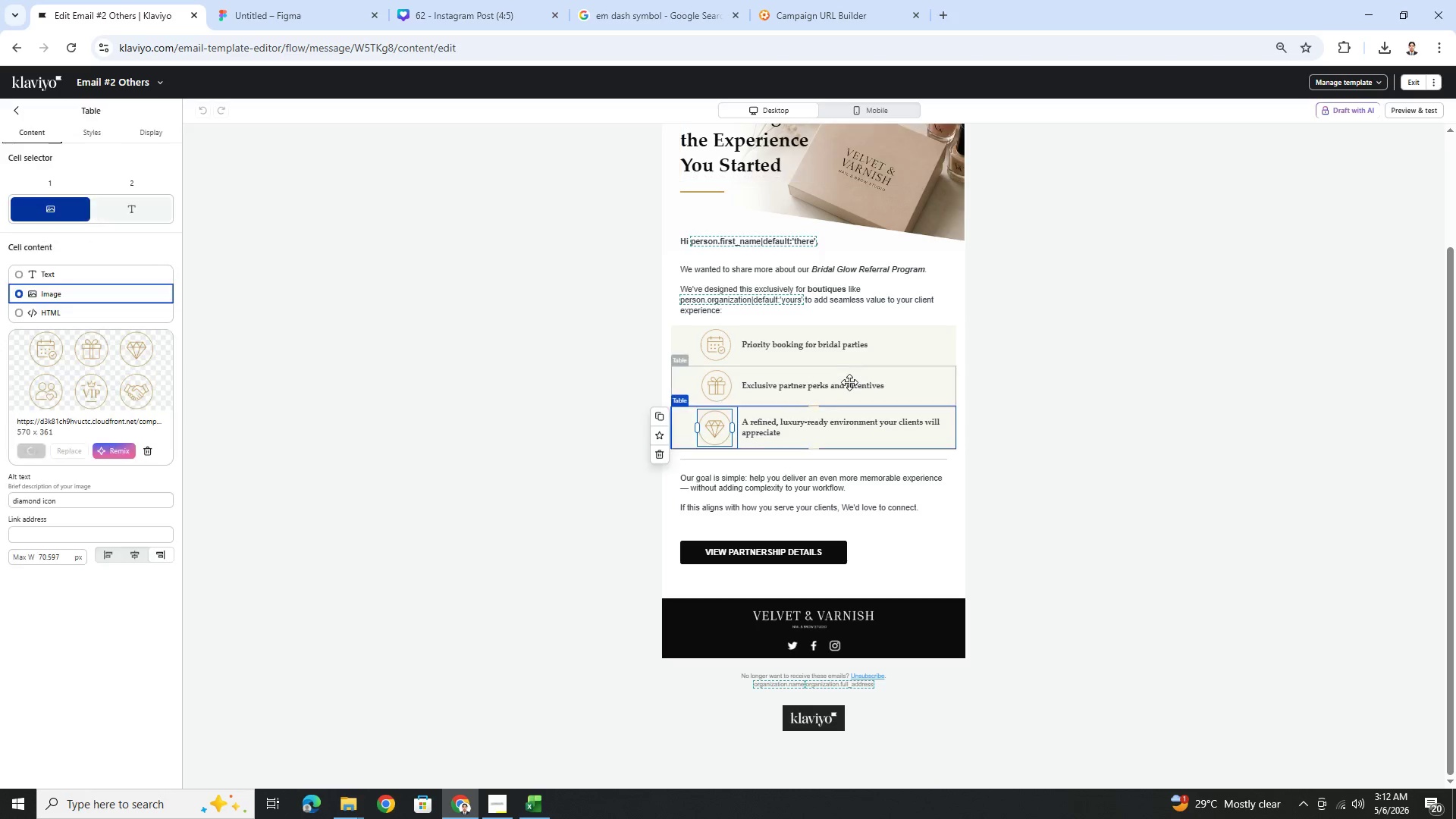 
scroll: coordinate [849, 382], scroll_direction: up, amount: 2.0
 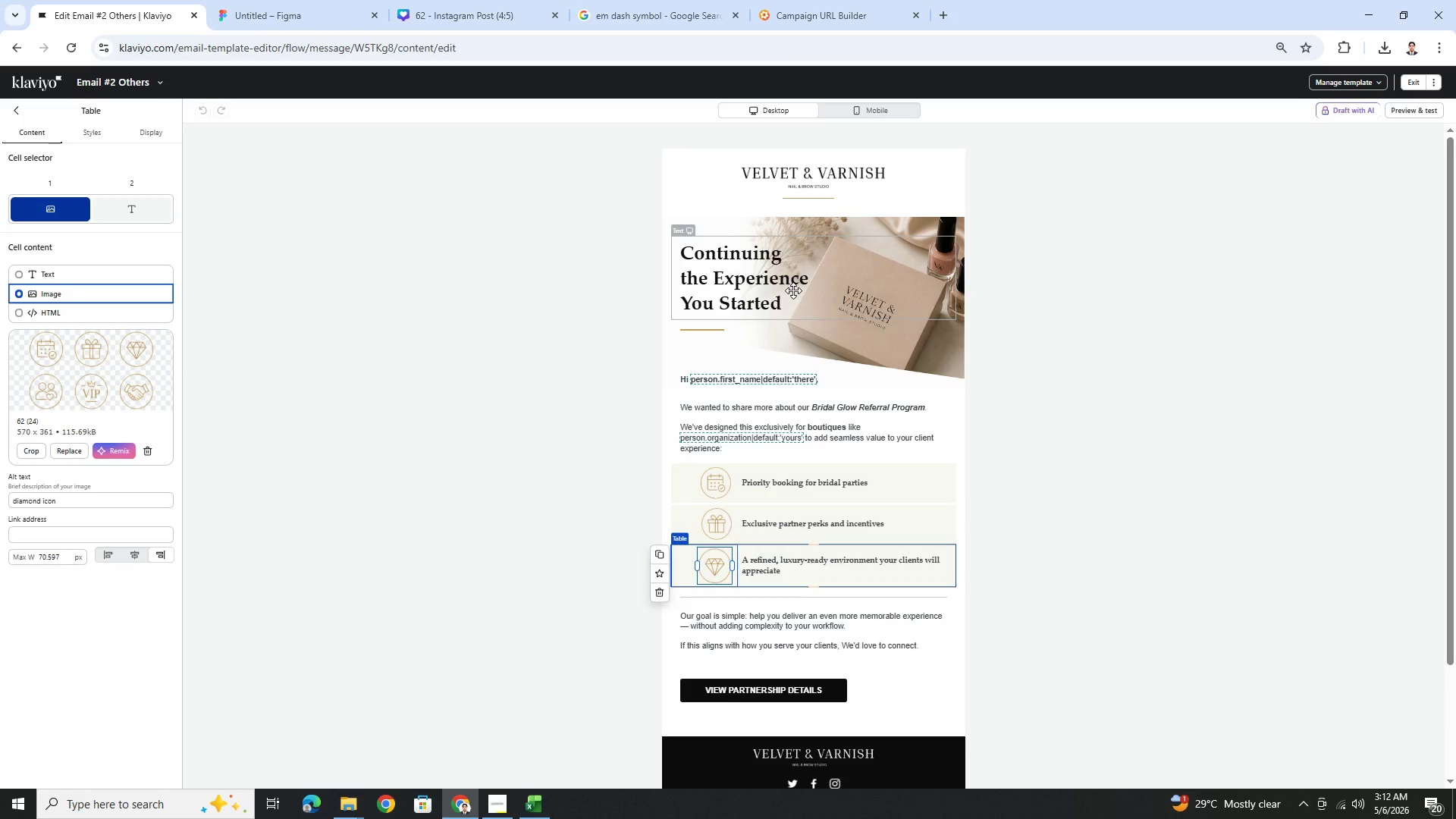 
left_click([793, 290])
 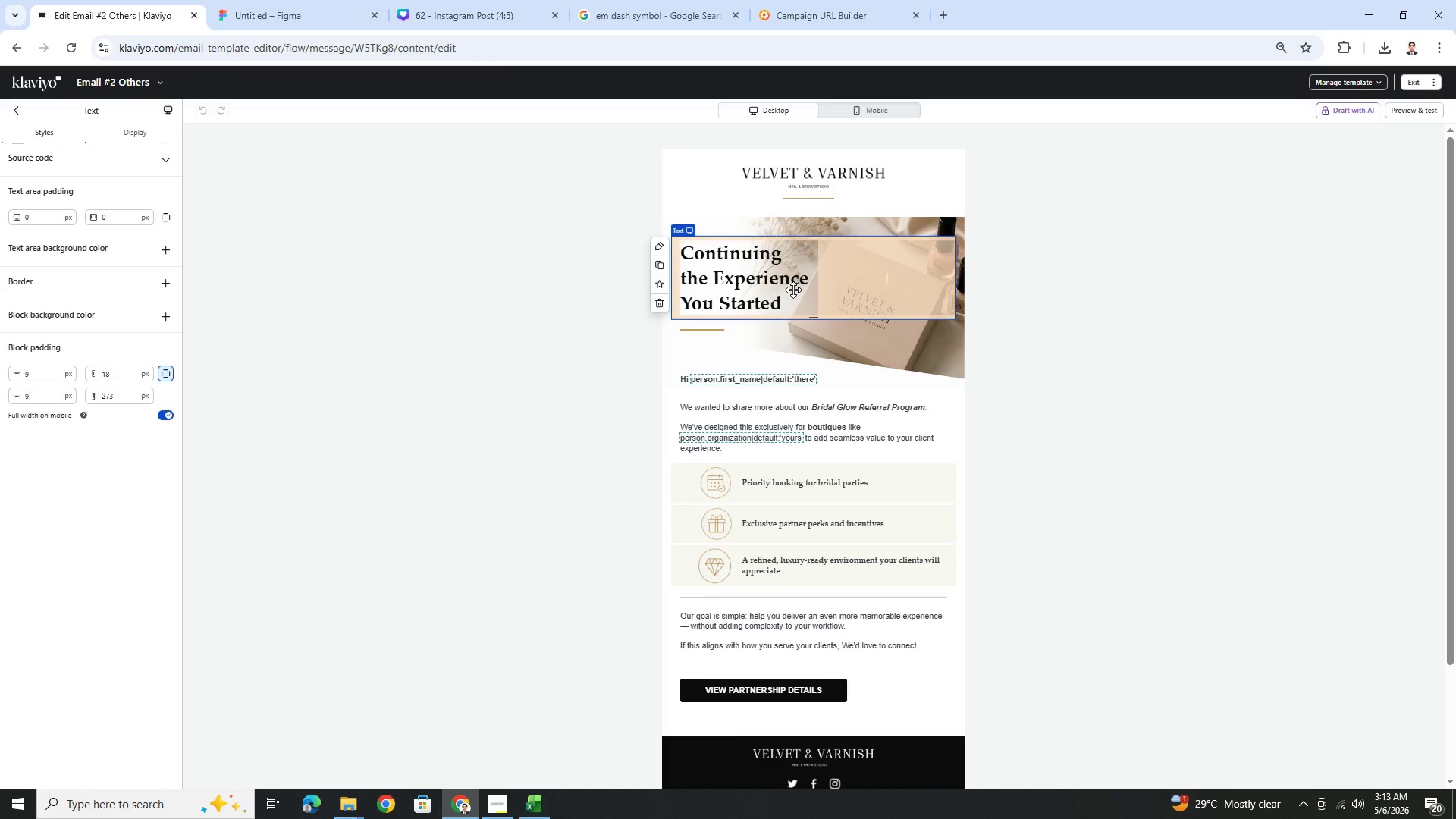 
wait(14.94)
 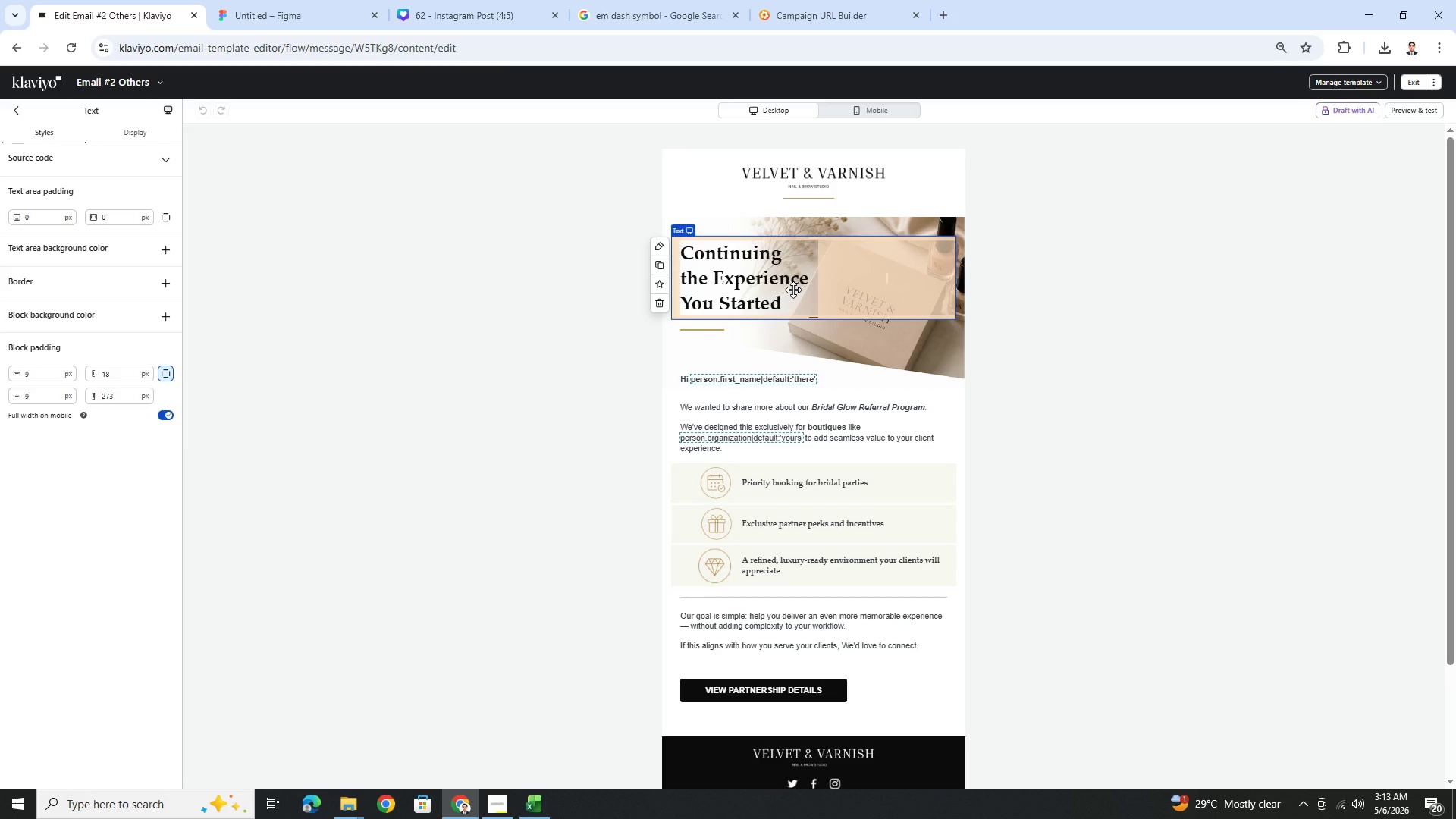 
double_click([767, 293])
 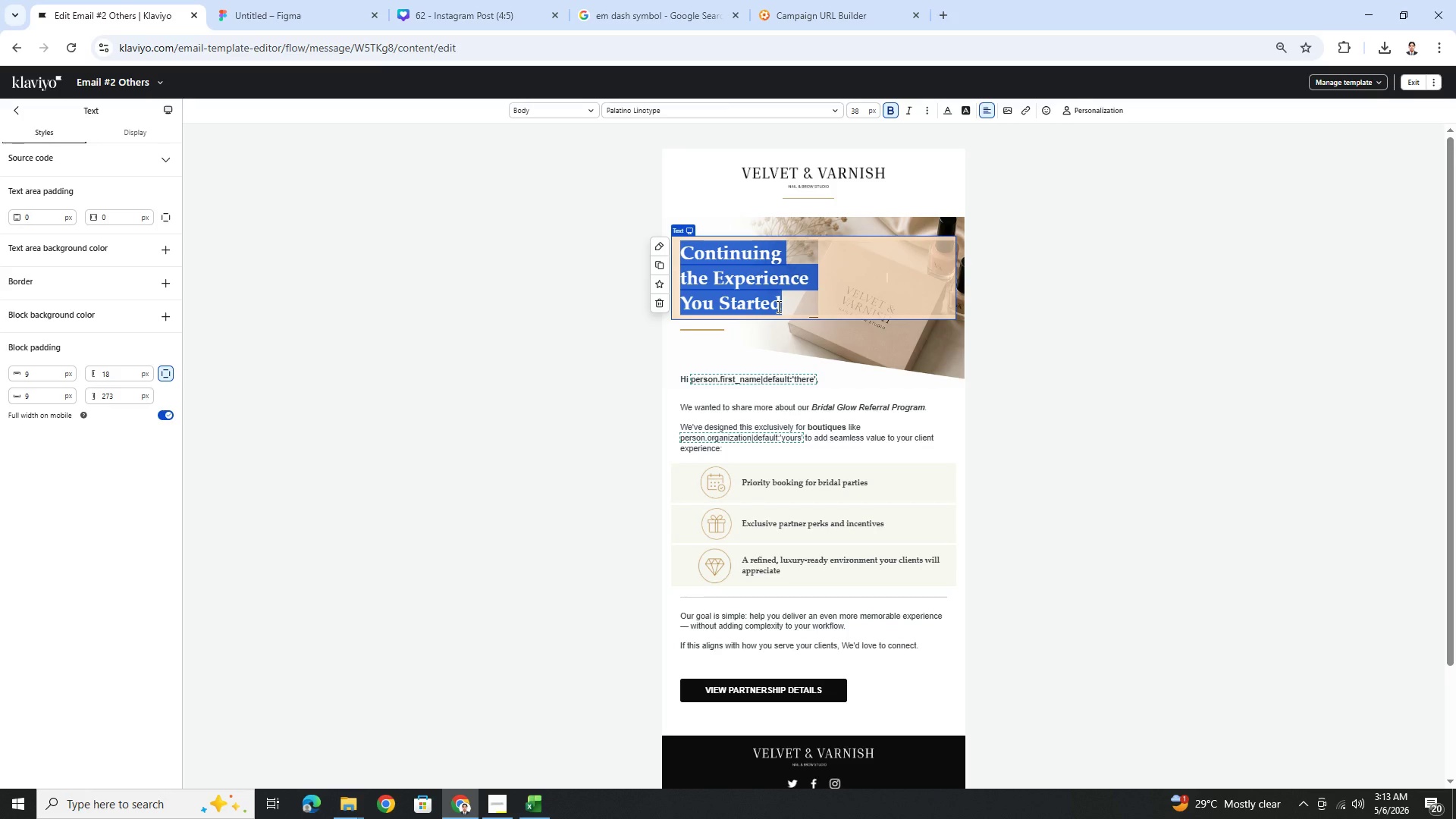 
wait(13.17)
 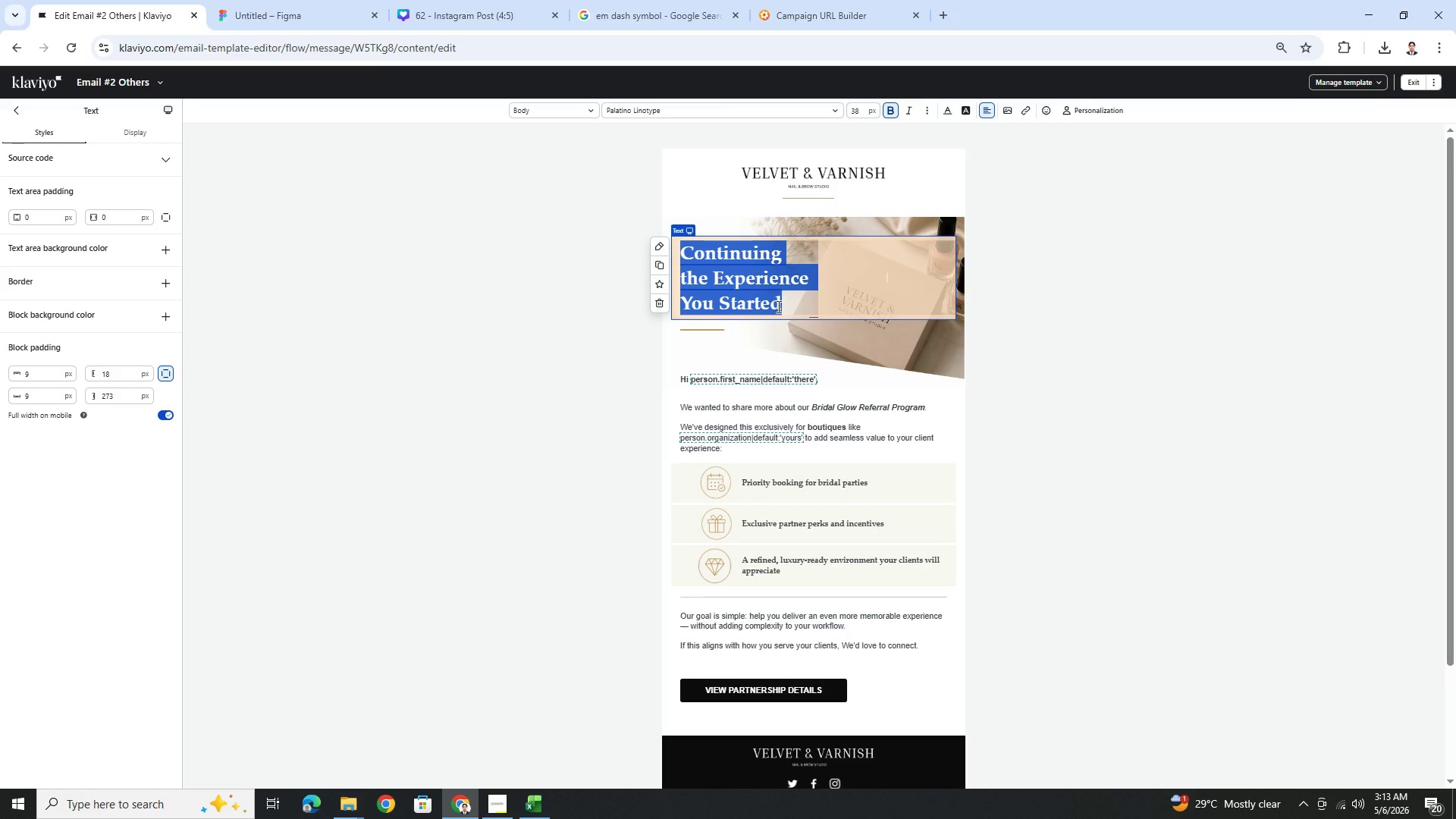 
type(Enhancing the CLien)
key(Backspace)
key(Backspace)
key(Backspace)
key(Backspace)
type(lient Experience)
 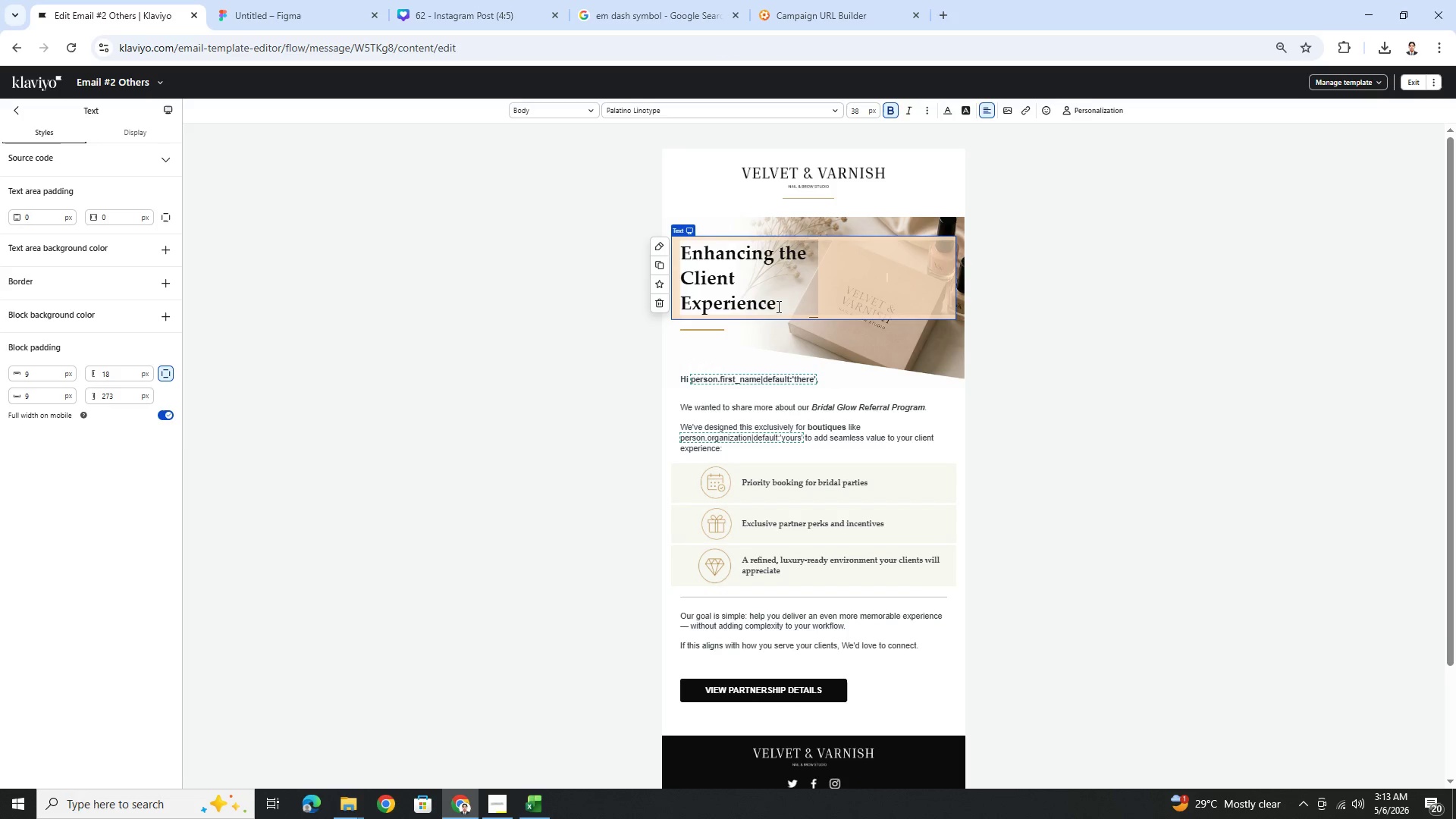 
left_click([1109, 463])
 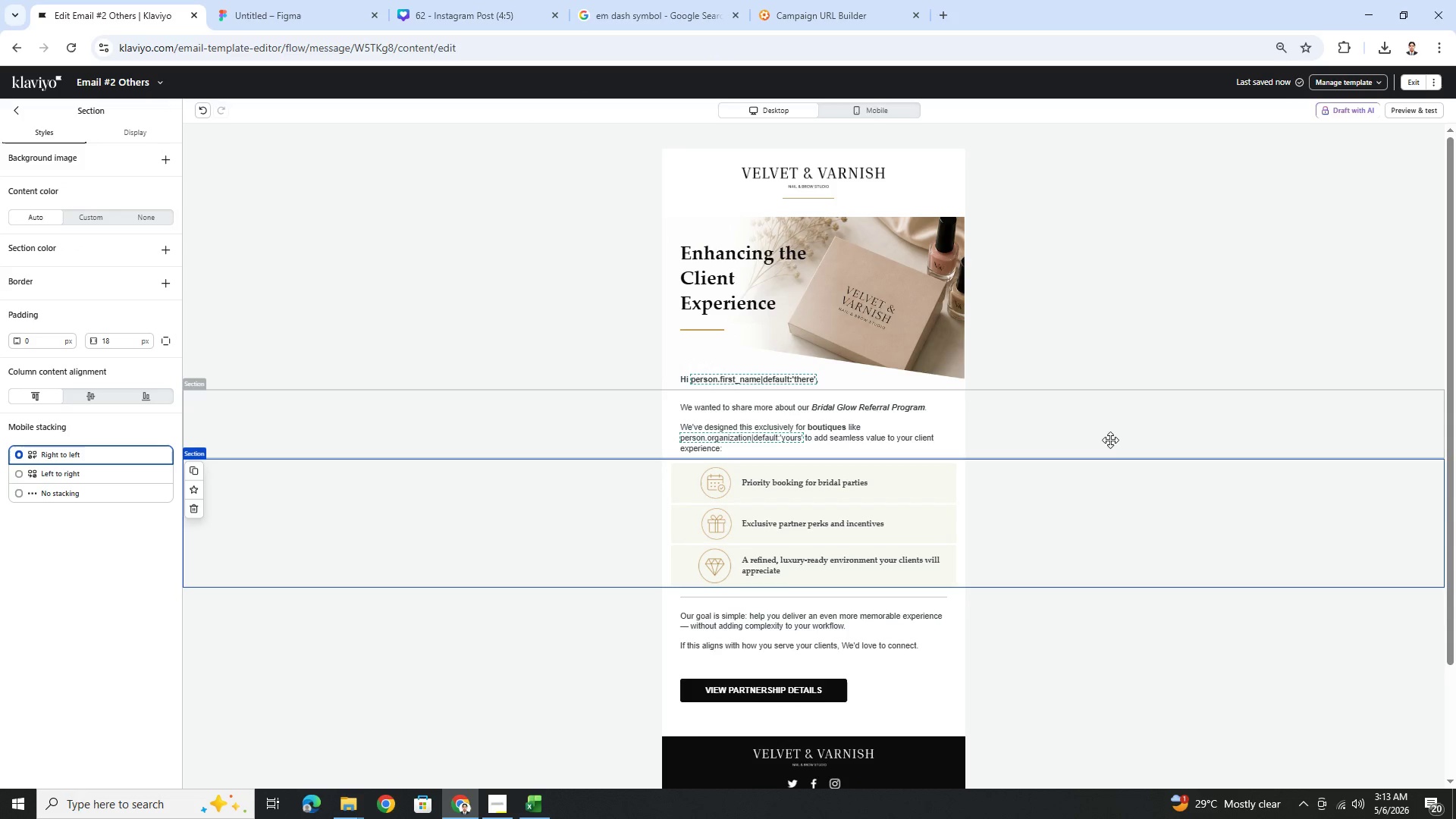 
double_click([743, 303])
 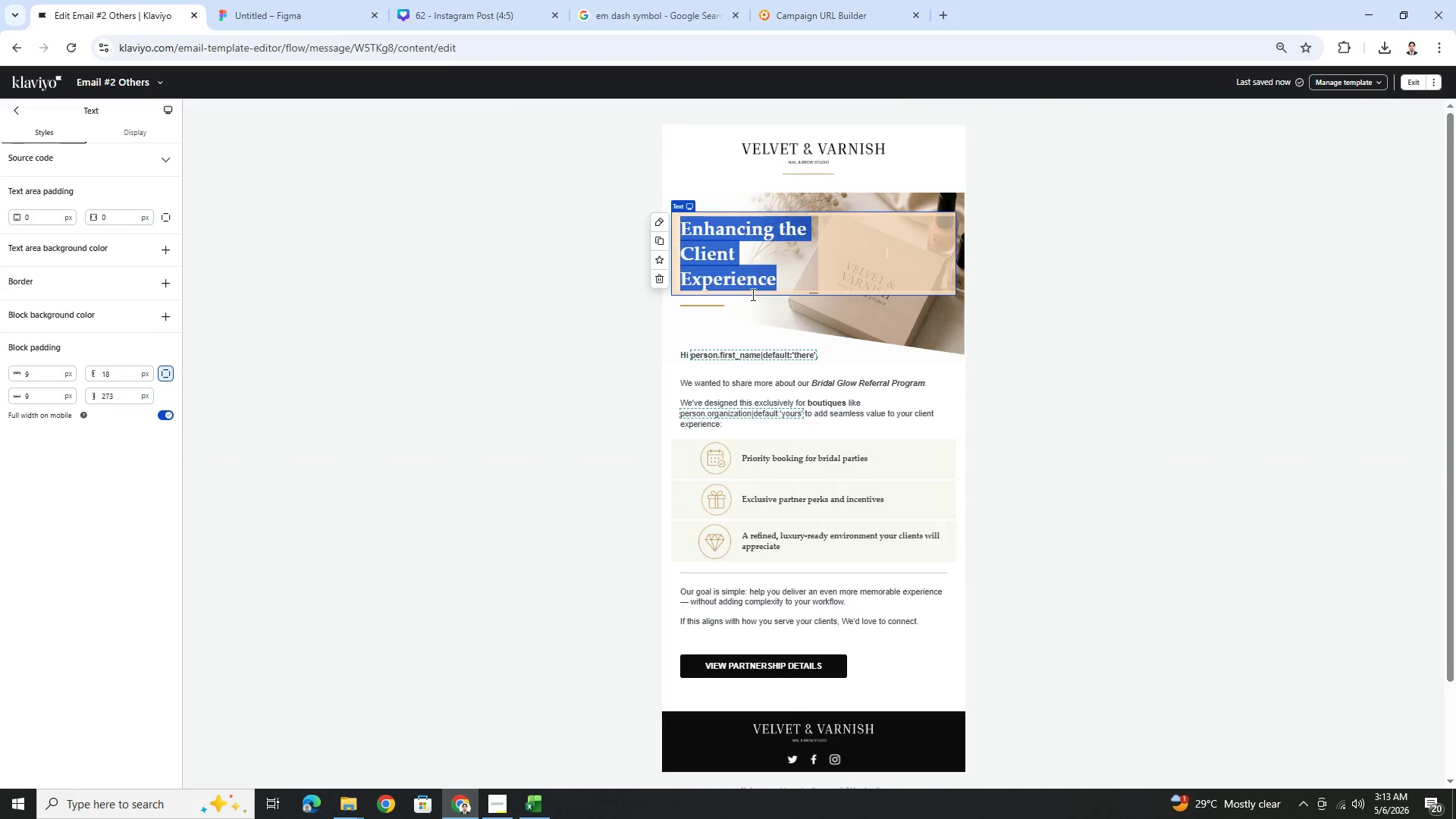 
key(Control+C)
 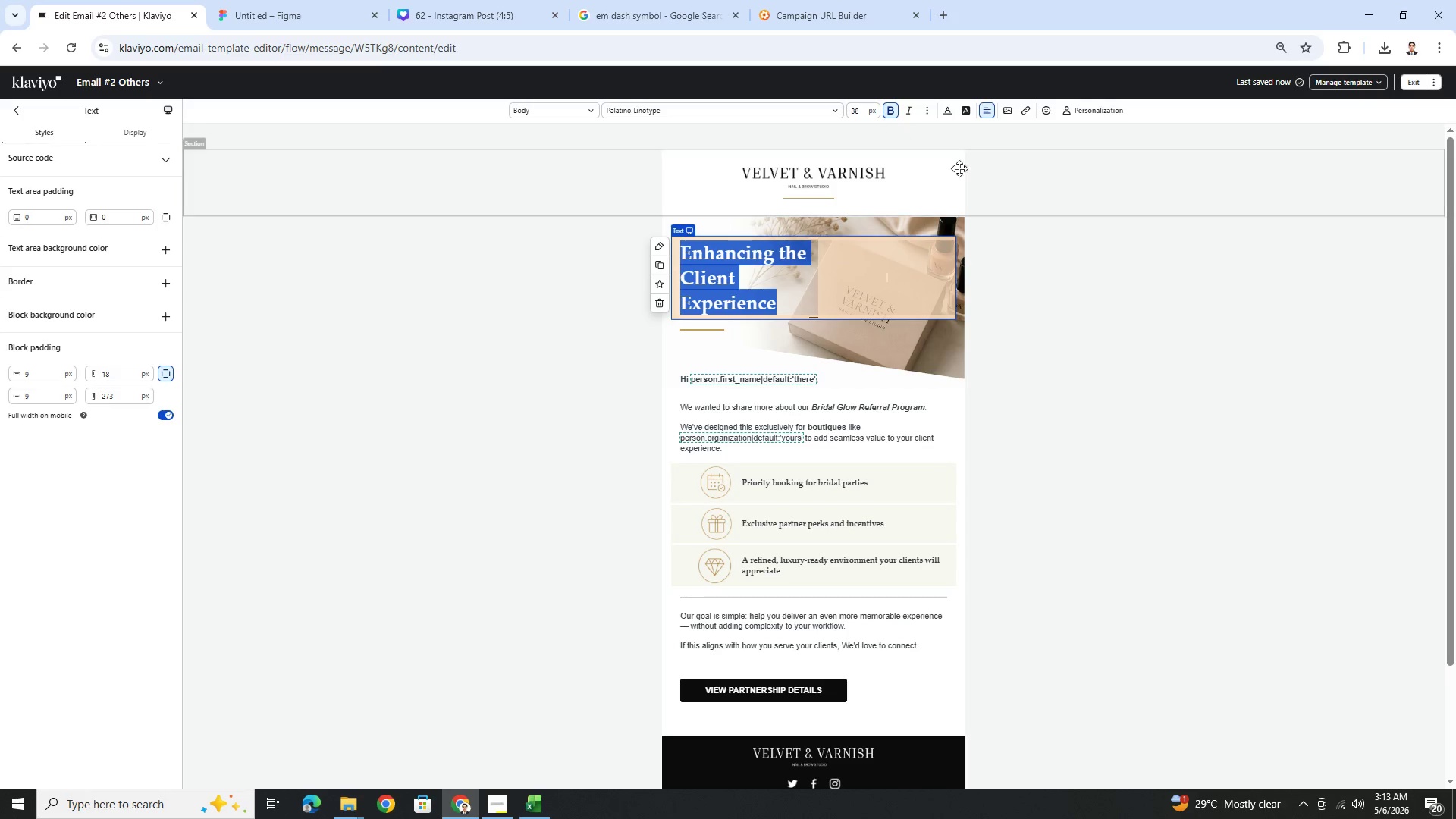 
left_click([1015, 195])
 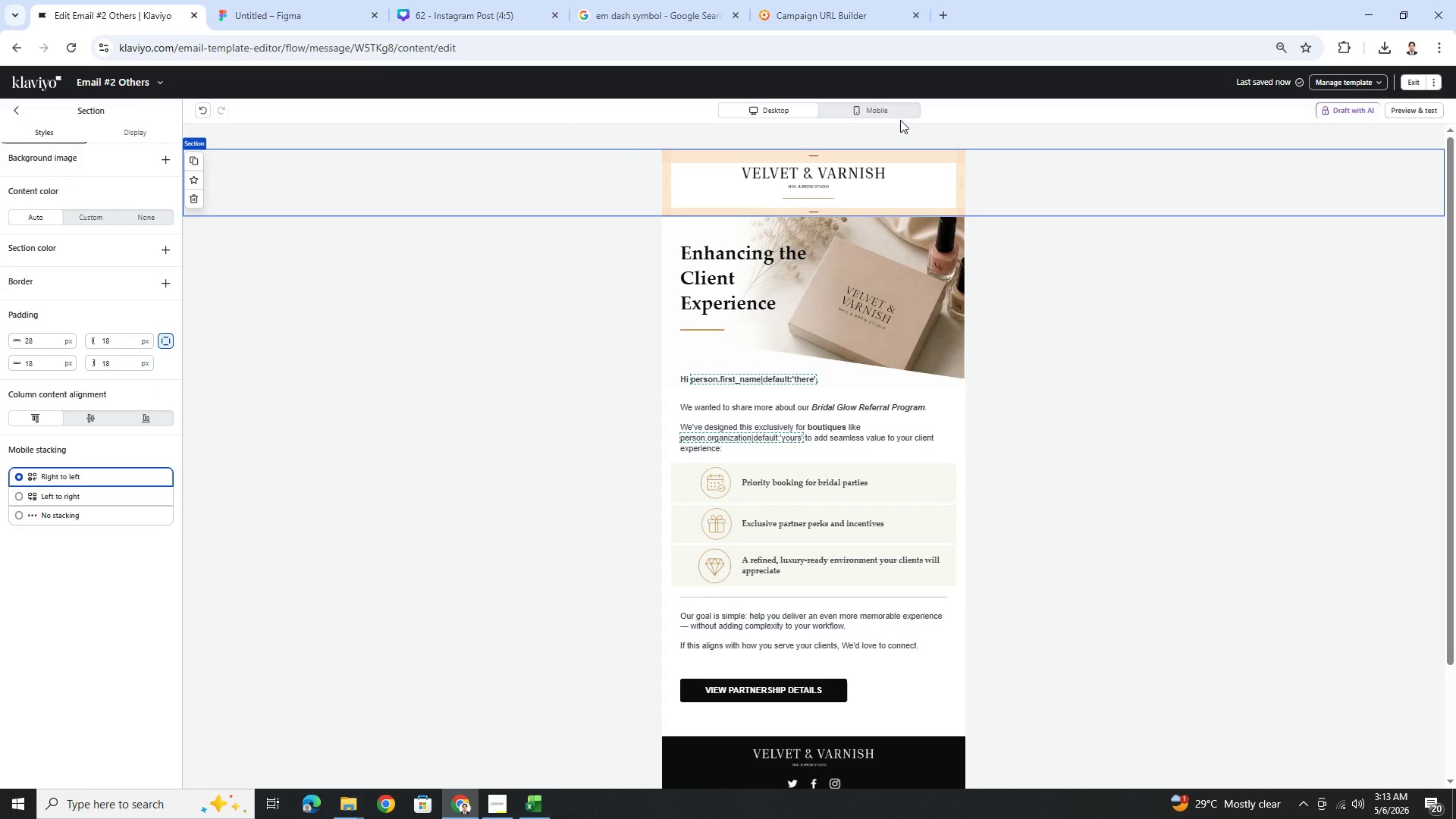 
left_click([875, 111])
 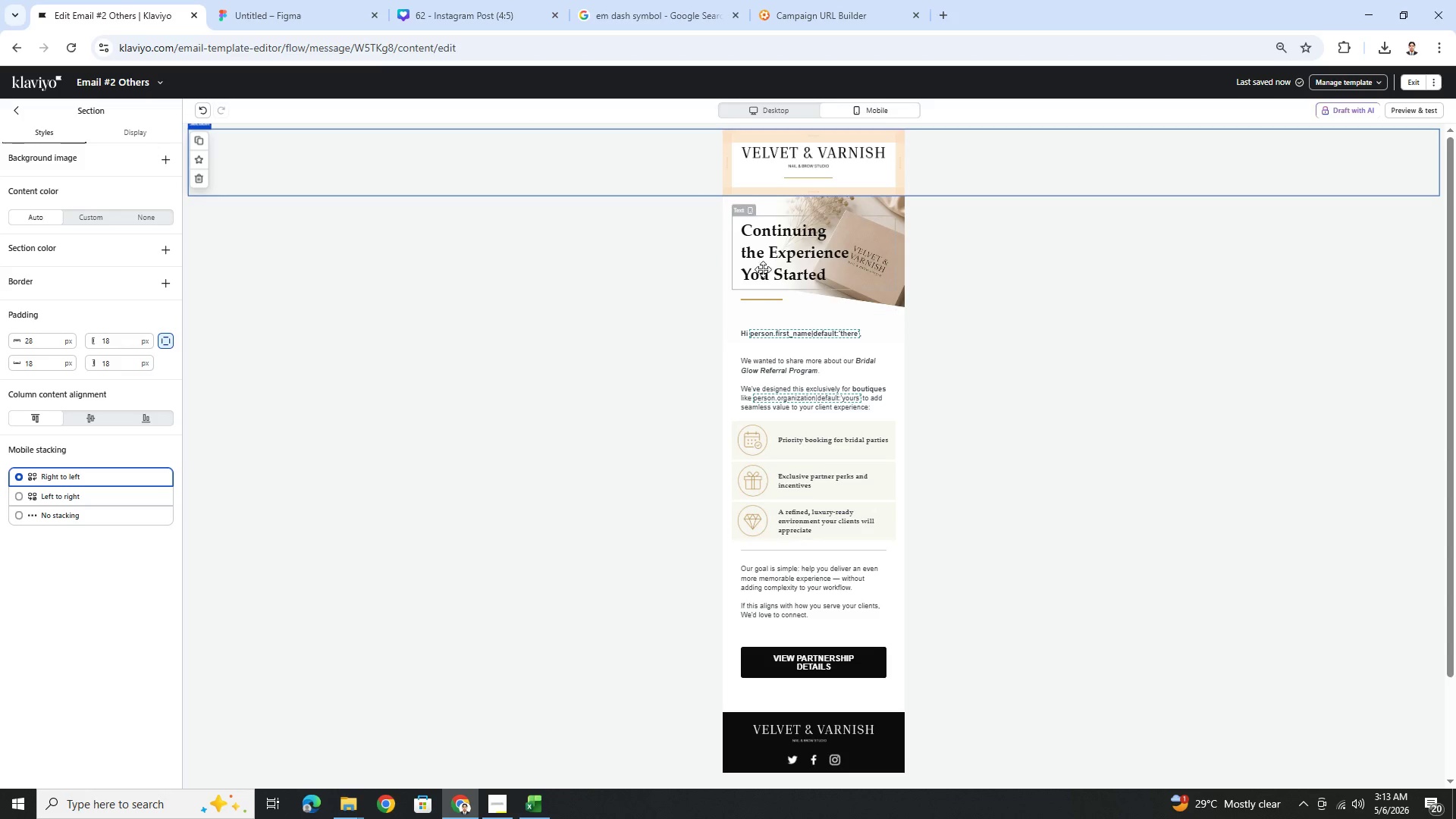 
double_click([766, 264])
 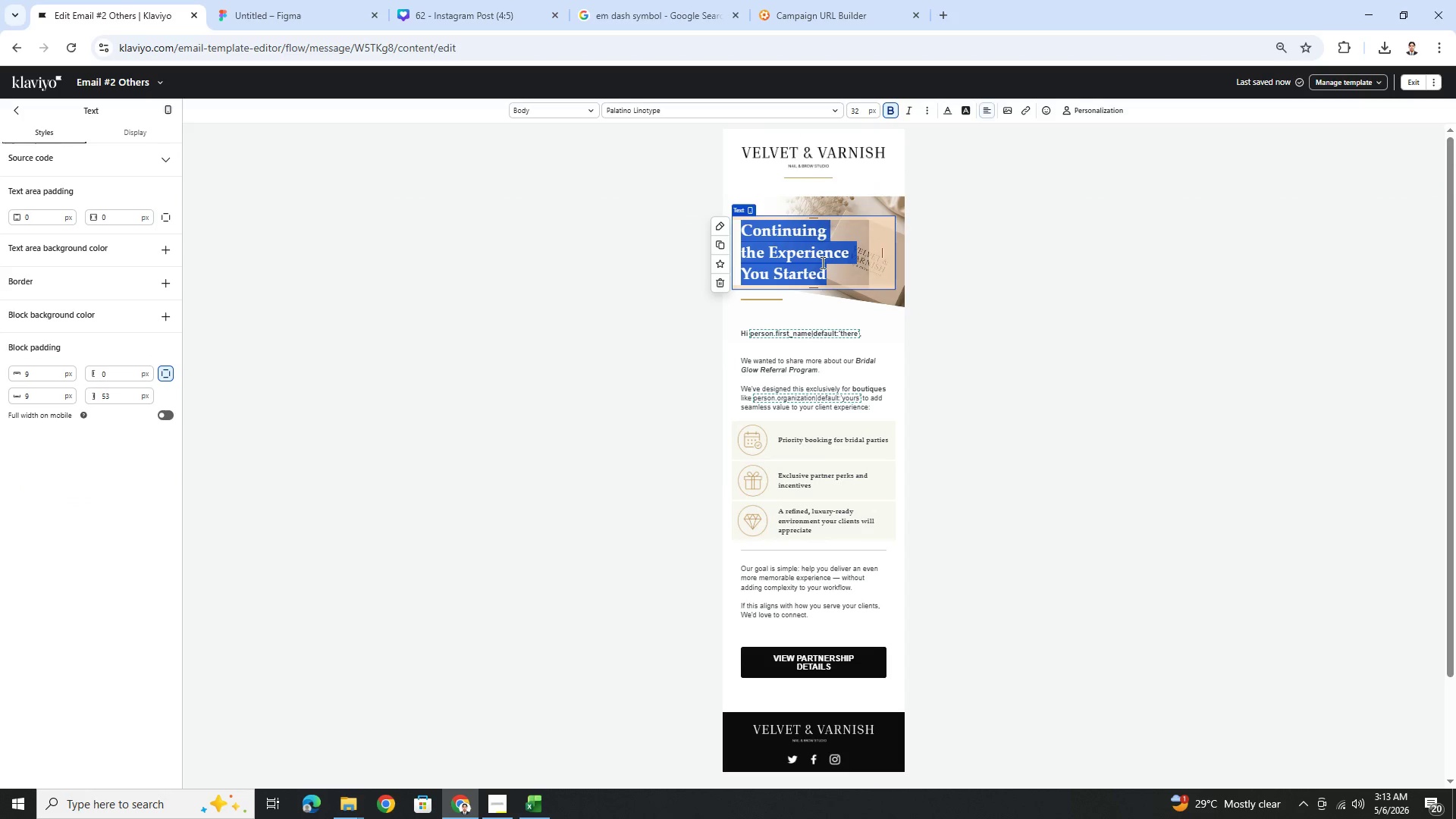 
hold_key(key=ControlLeft, duration=0.31)
 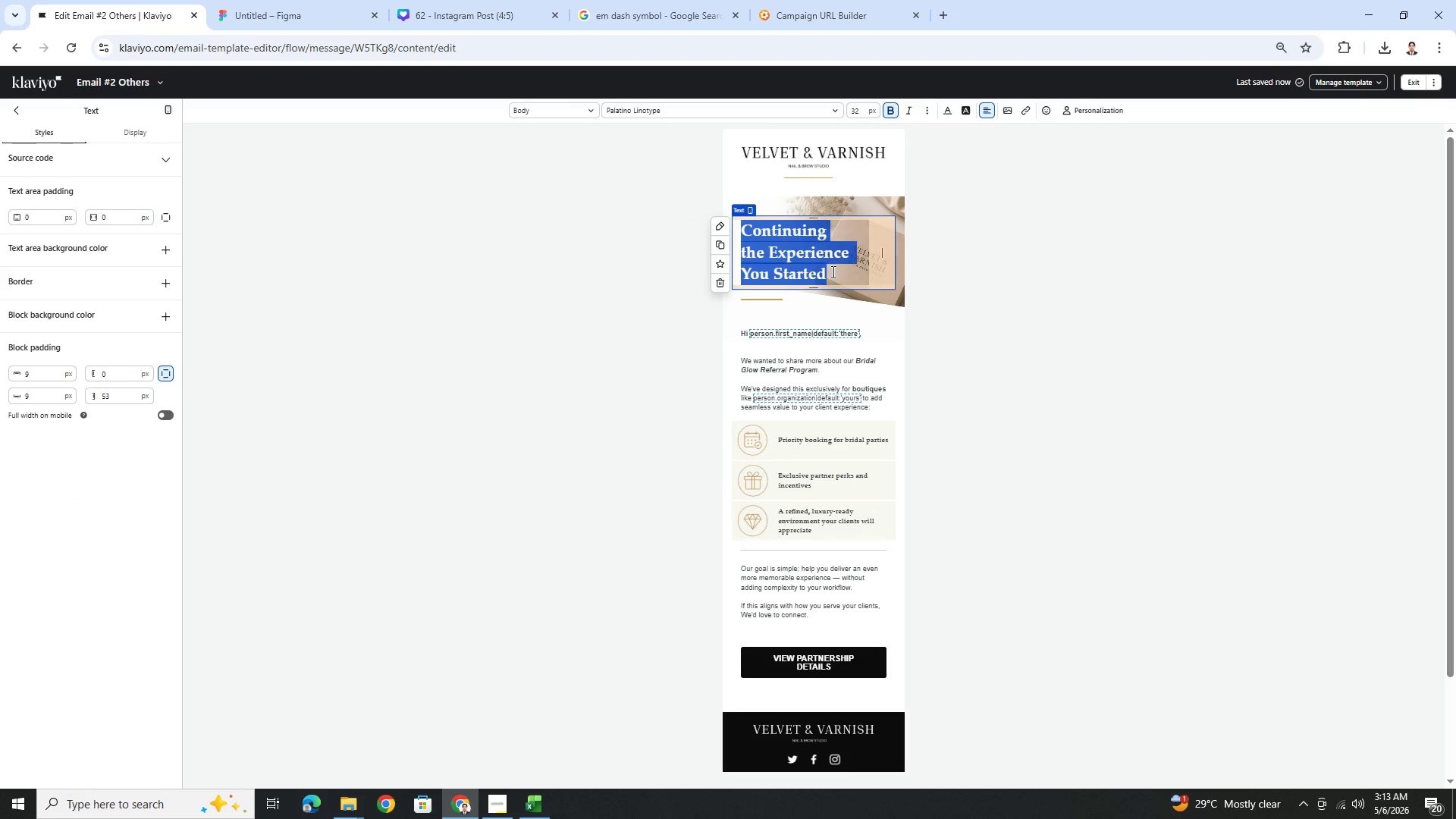 
left_click([832, 271])
 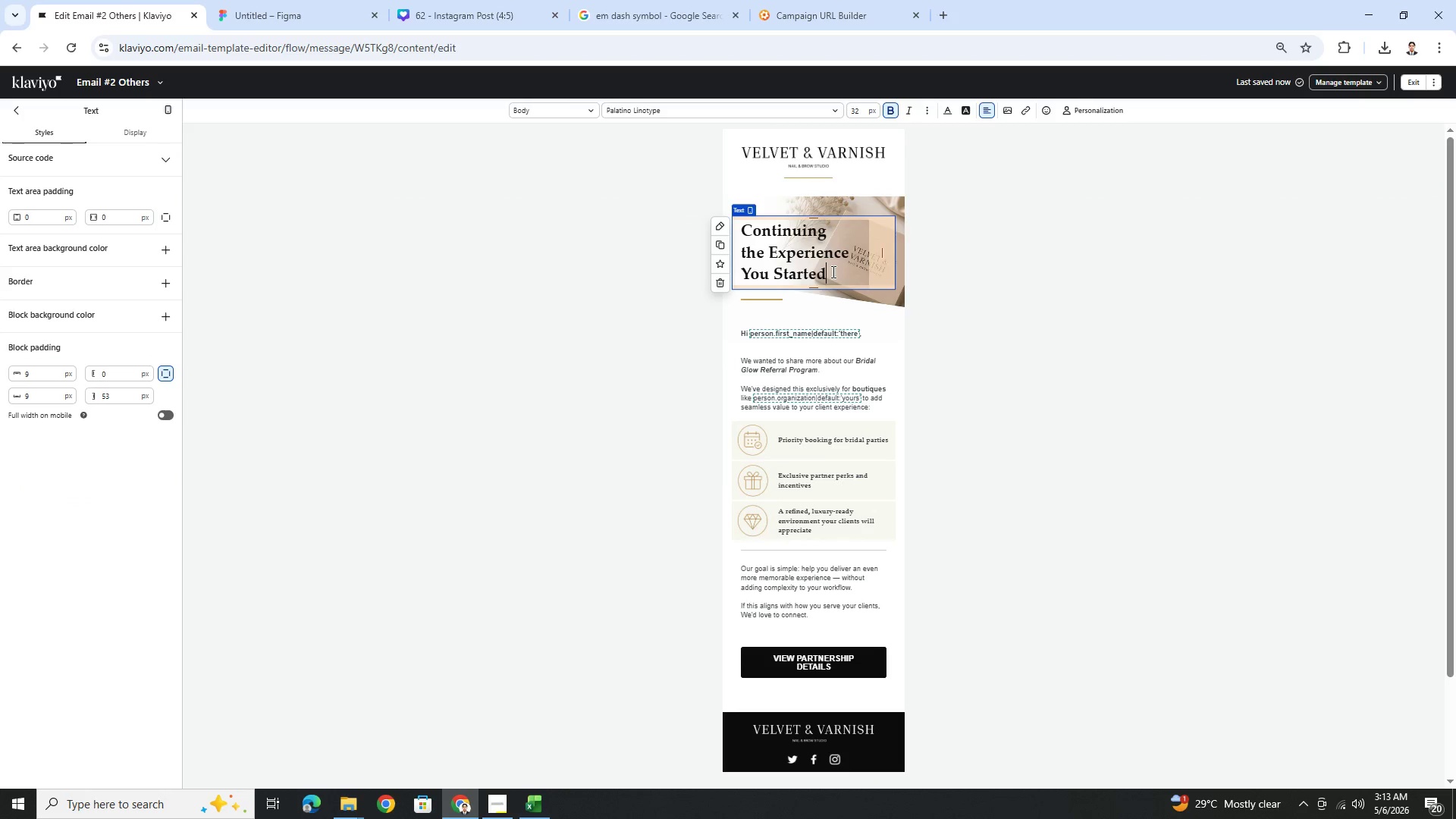 
key(Space)
 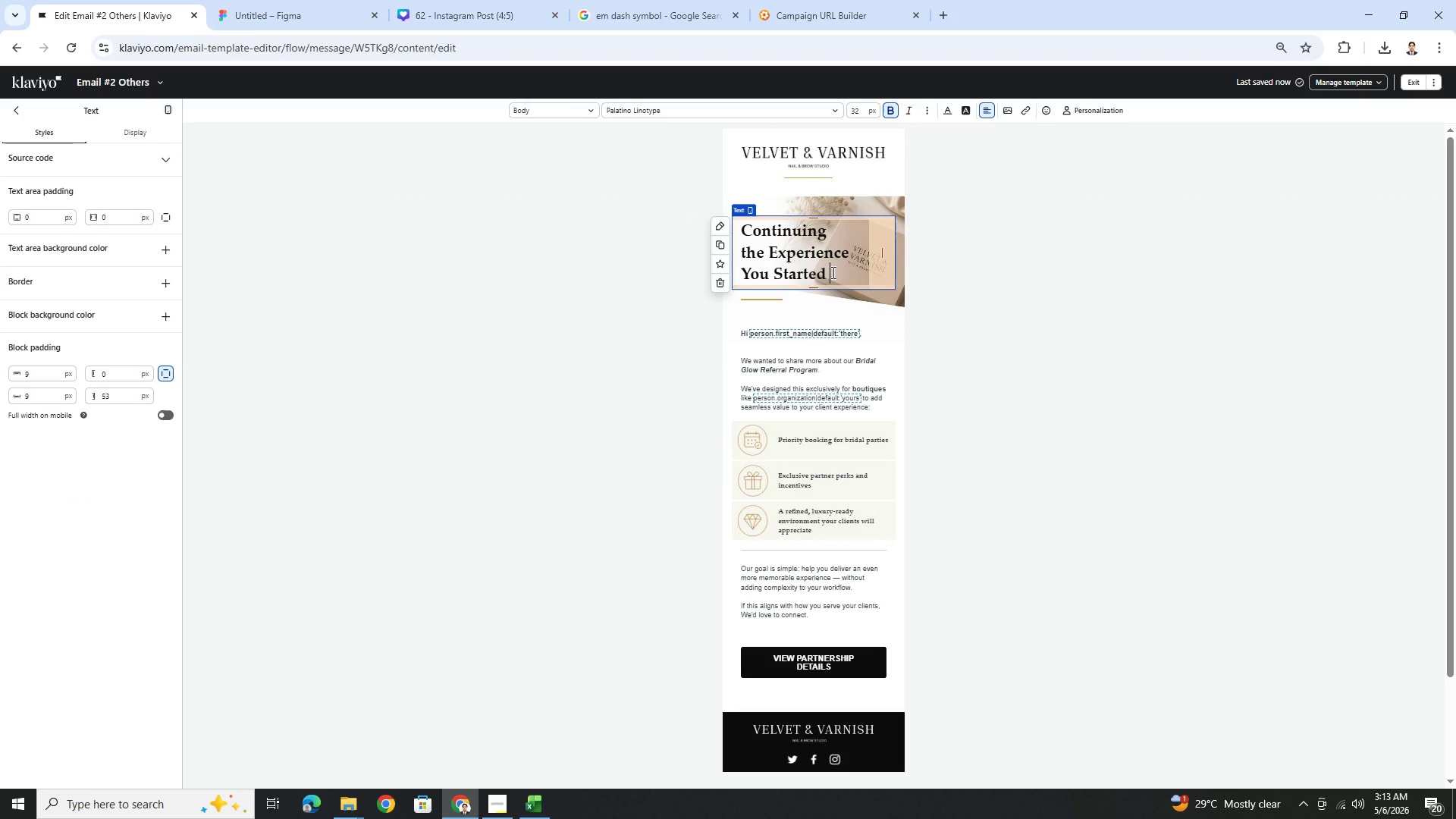 
key(Control+V)
 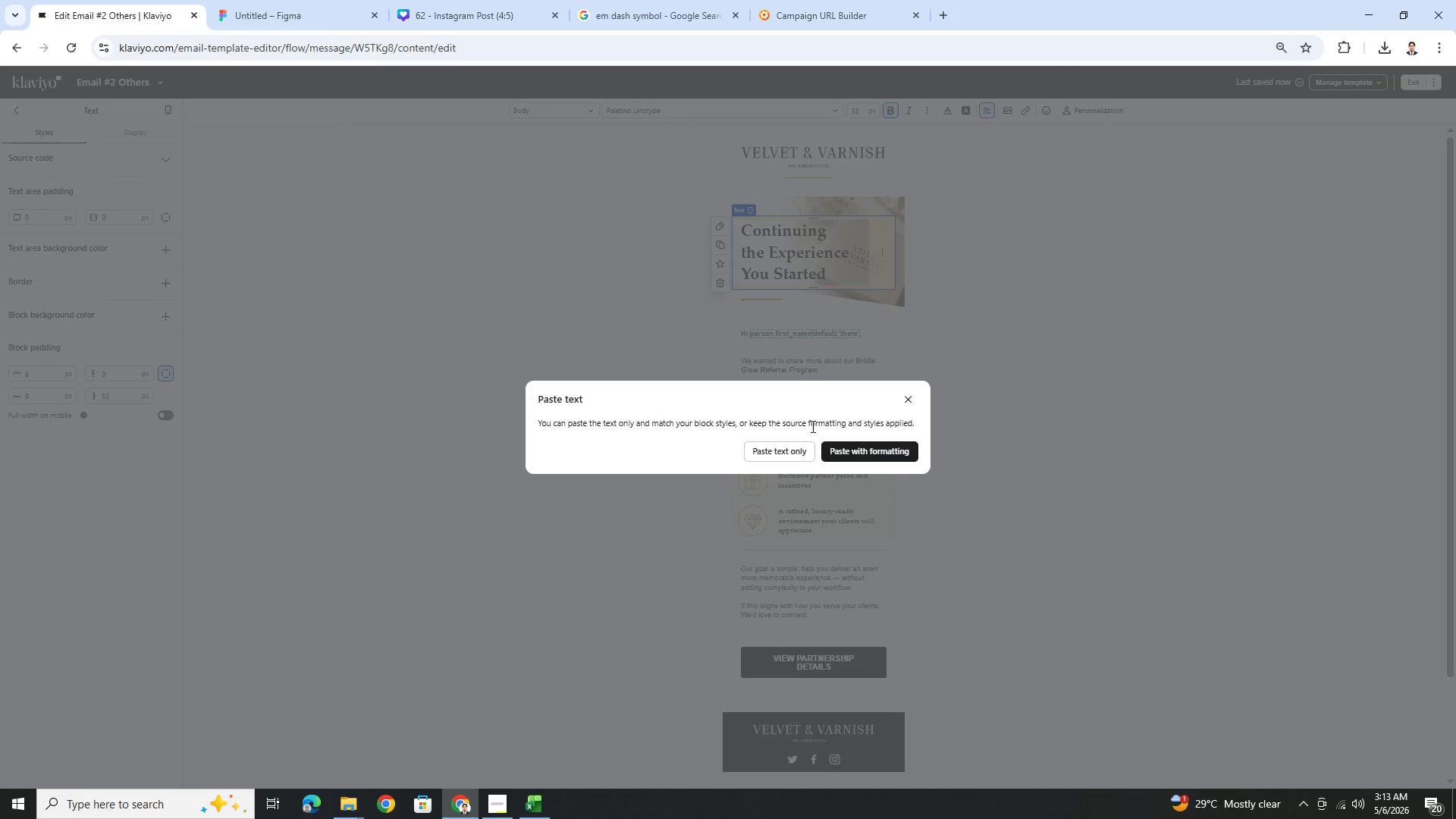 
left_click([798, 449])
 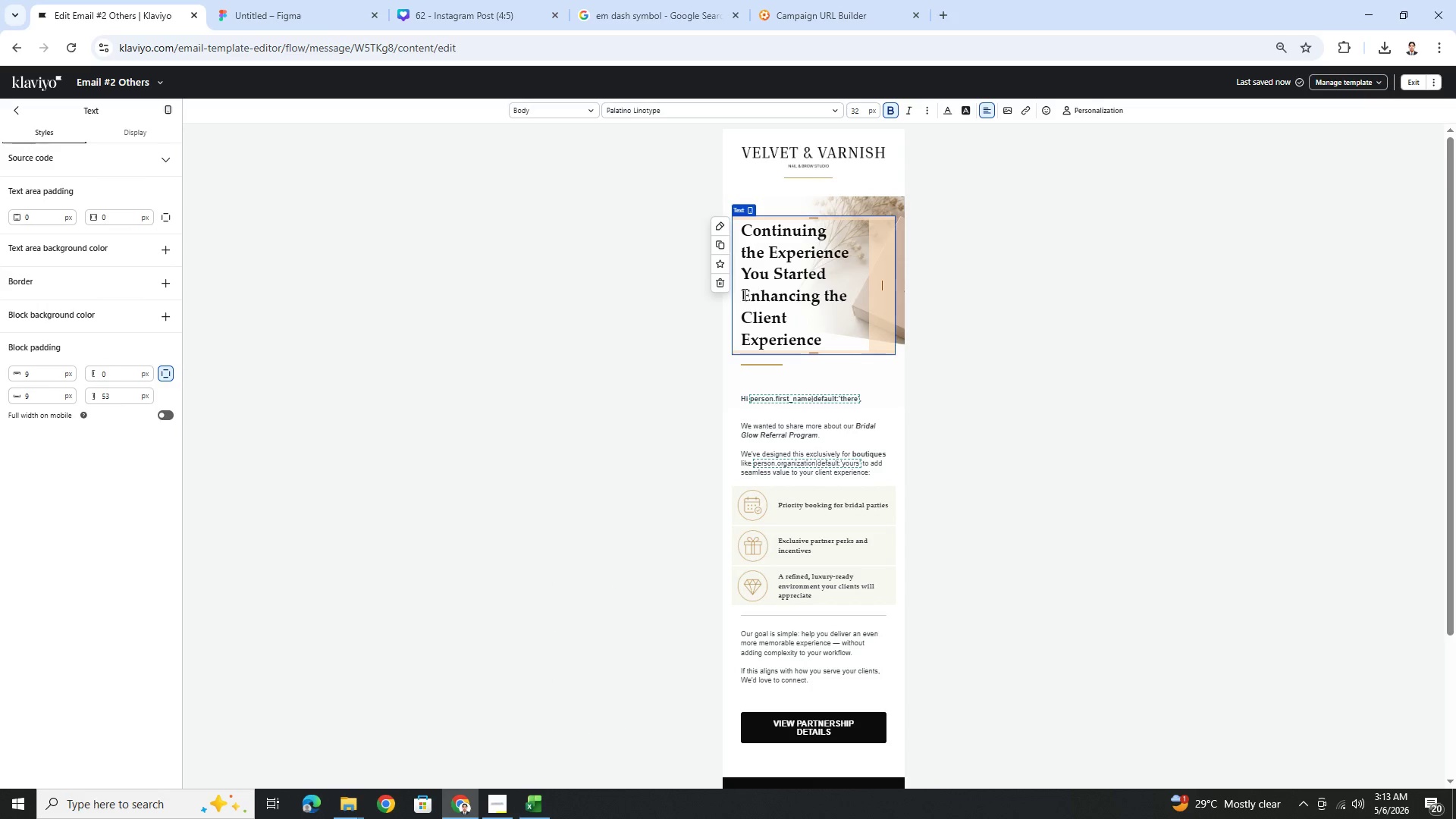 
left_click_drag(start_coordinate=[741, 293], to_coordinate=[708, 219])
 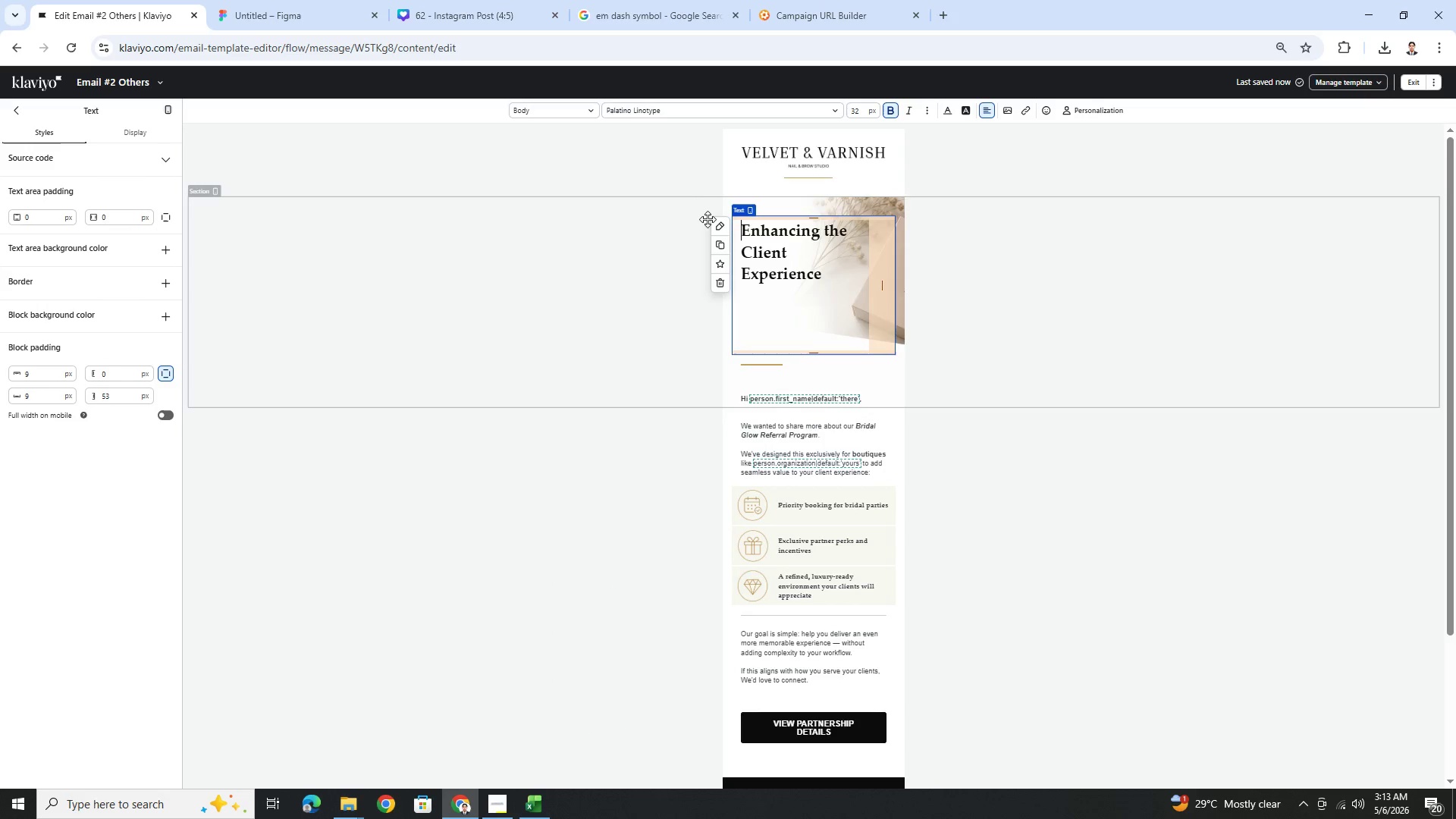 
key(Backspace)
 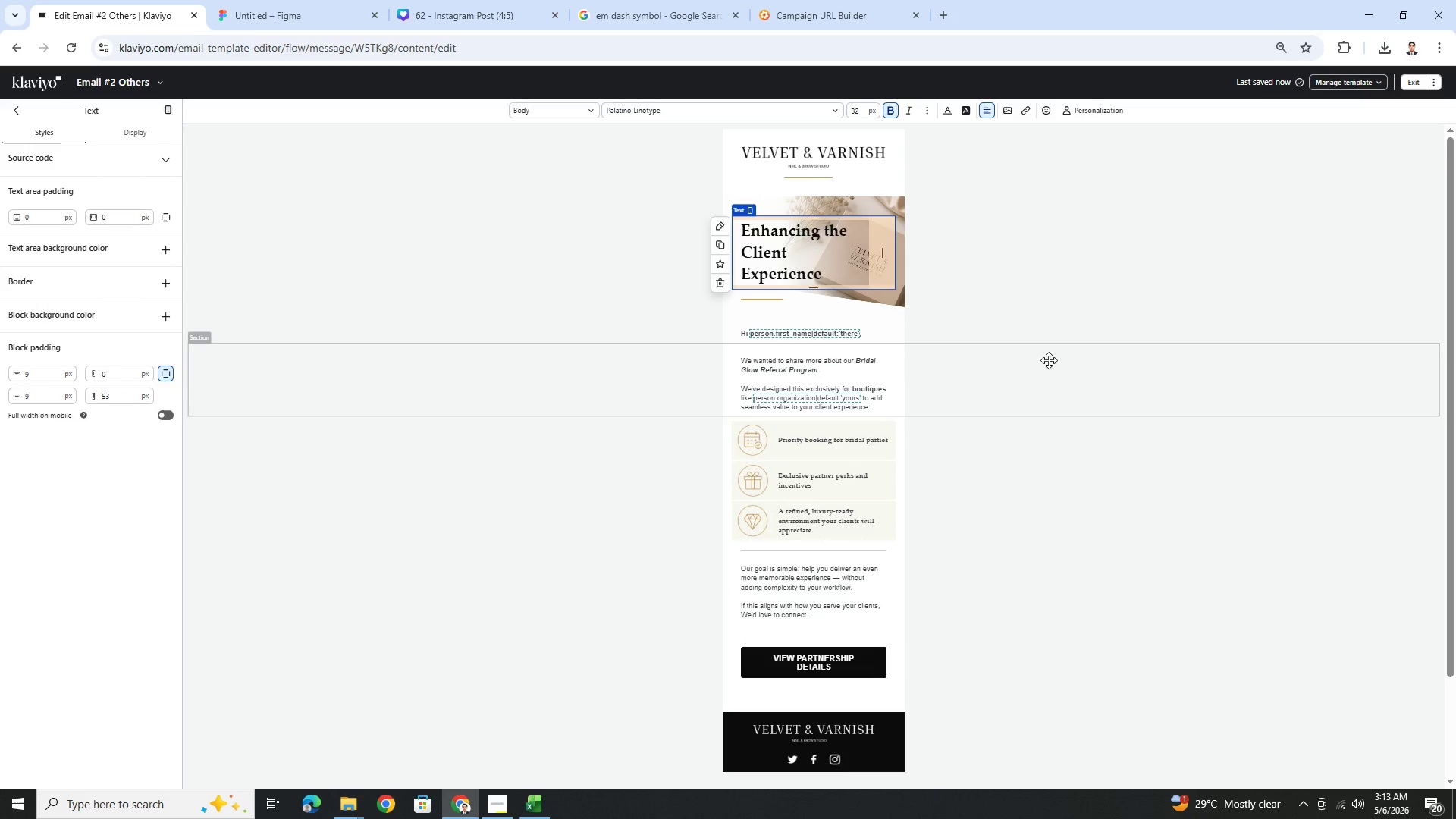 
left_click([1066, 439])
 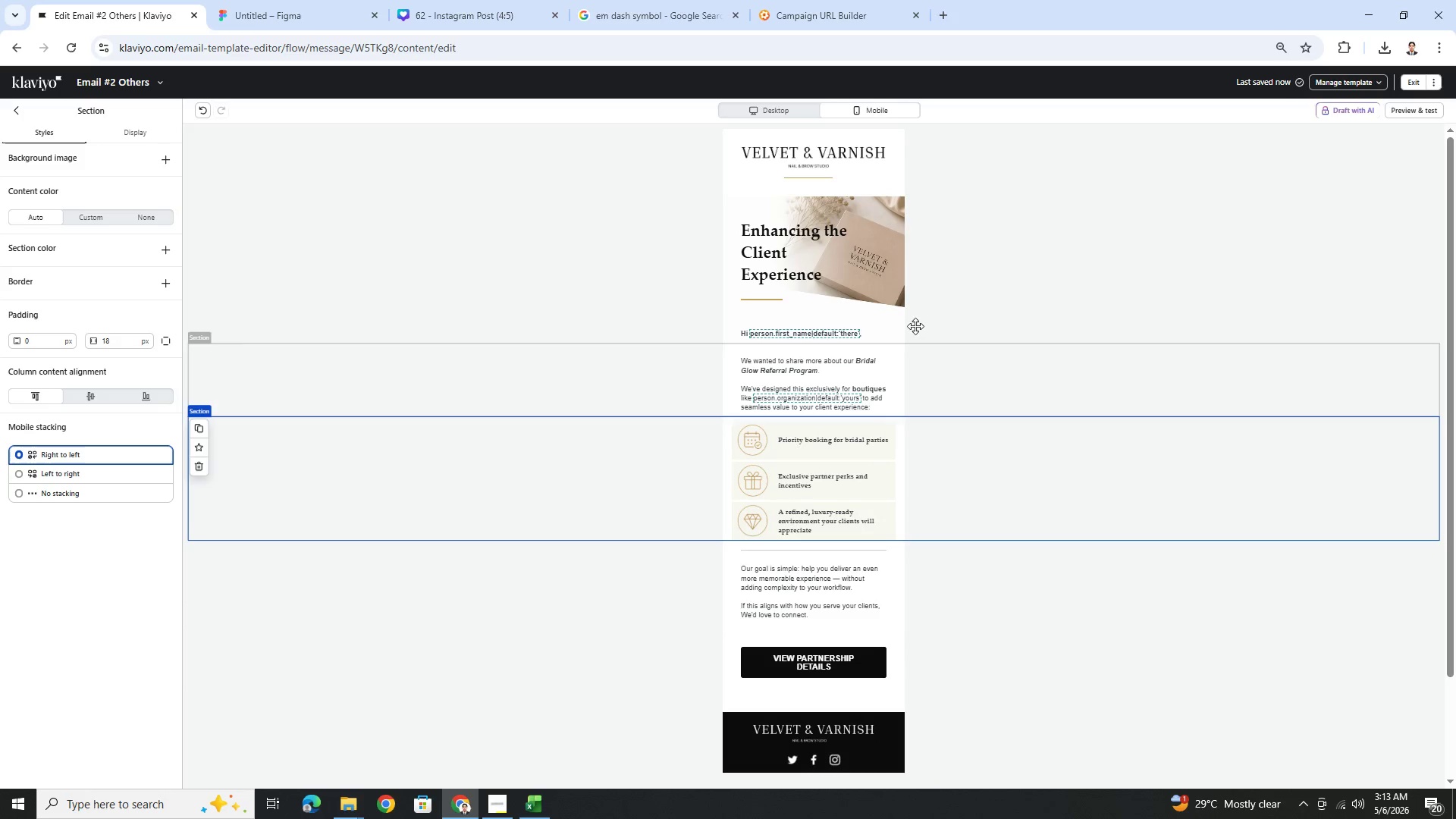 
double_click([849, 234])
 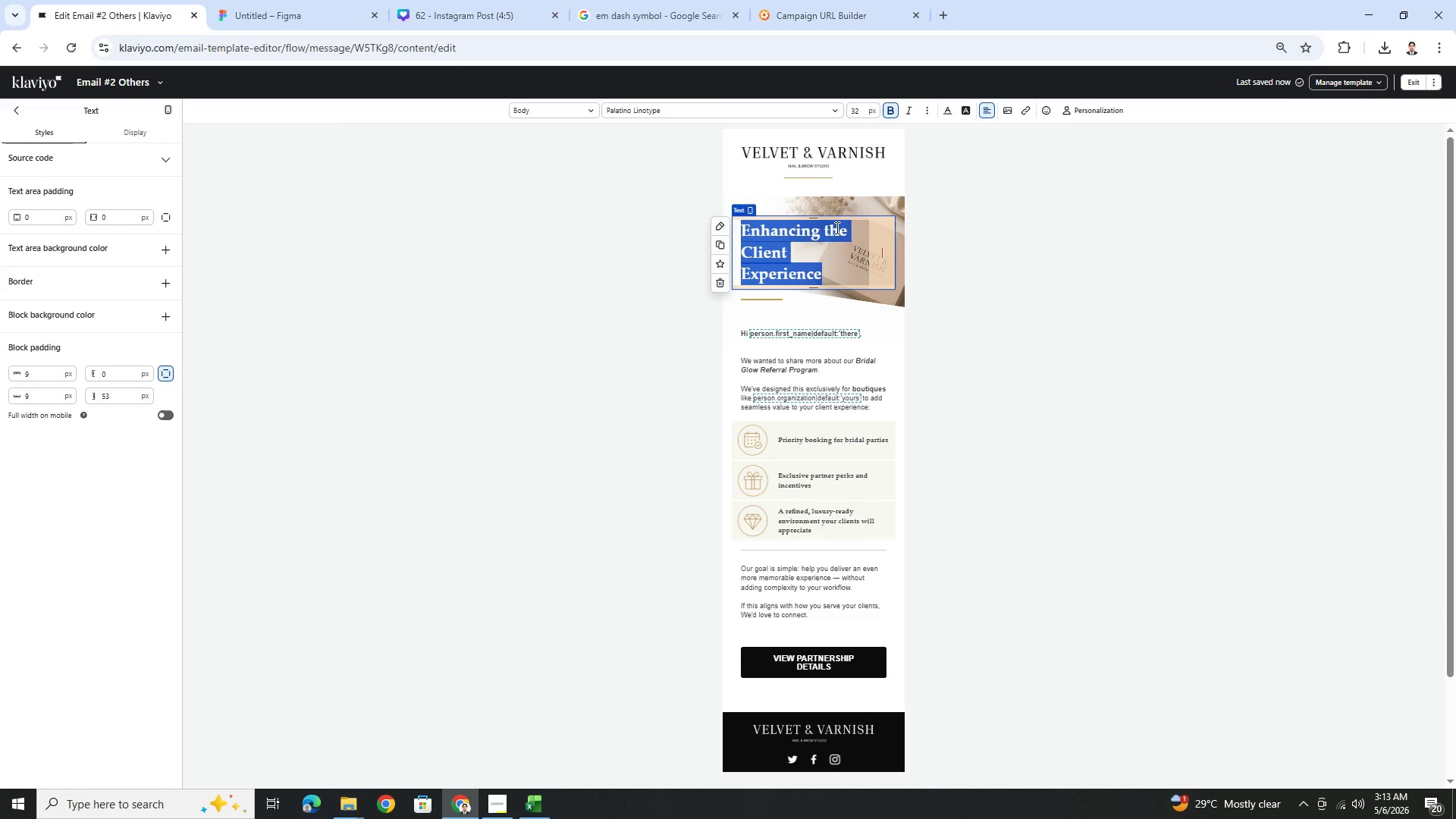 
left_click([829, 231])
 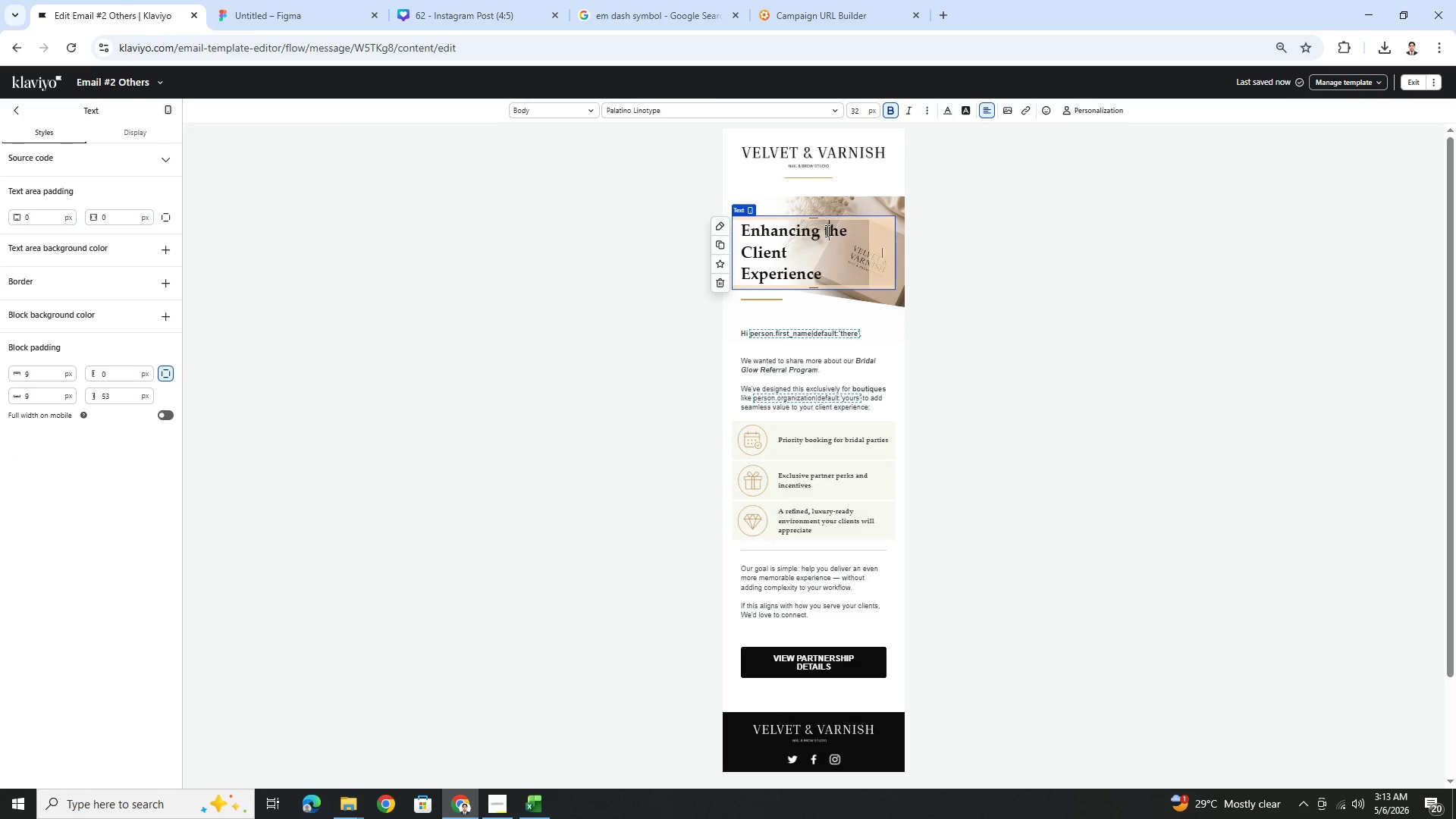 
left_click([826, 231])
 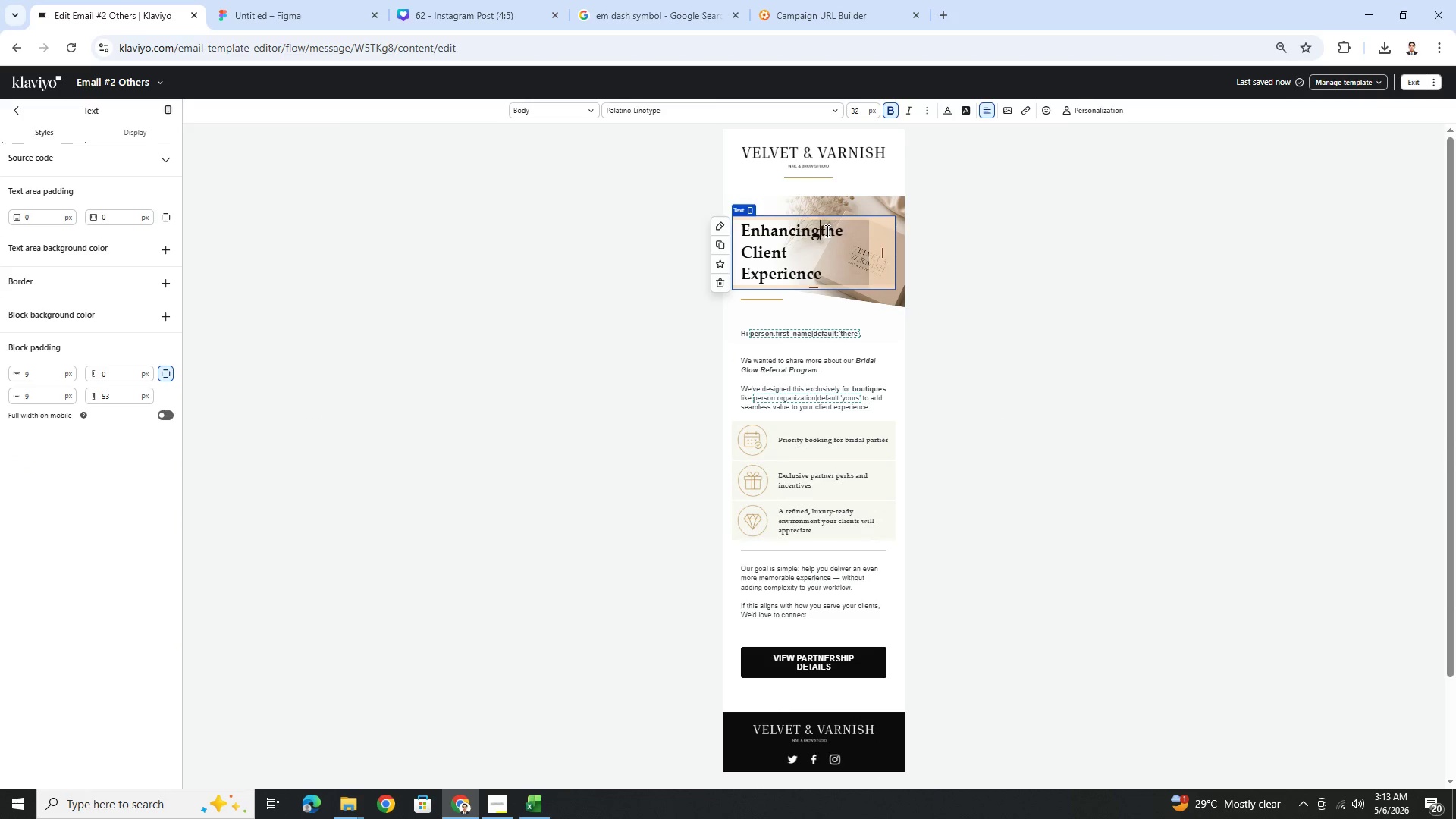 
key(Backspace)
 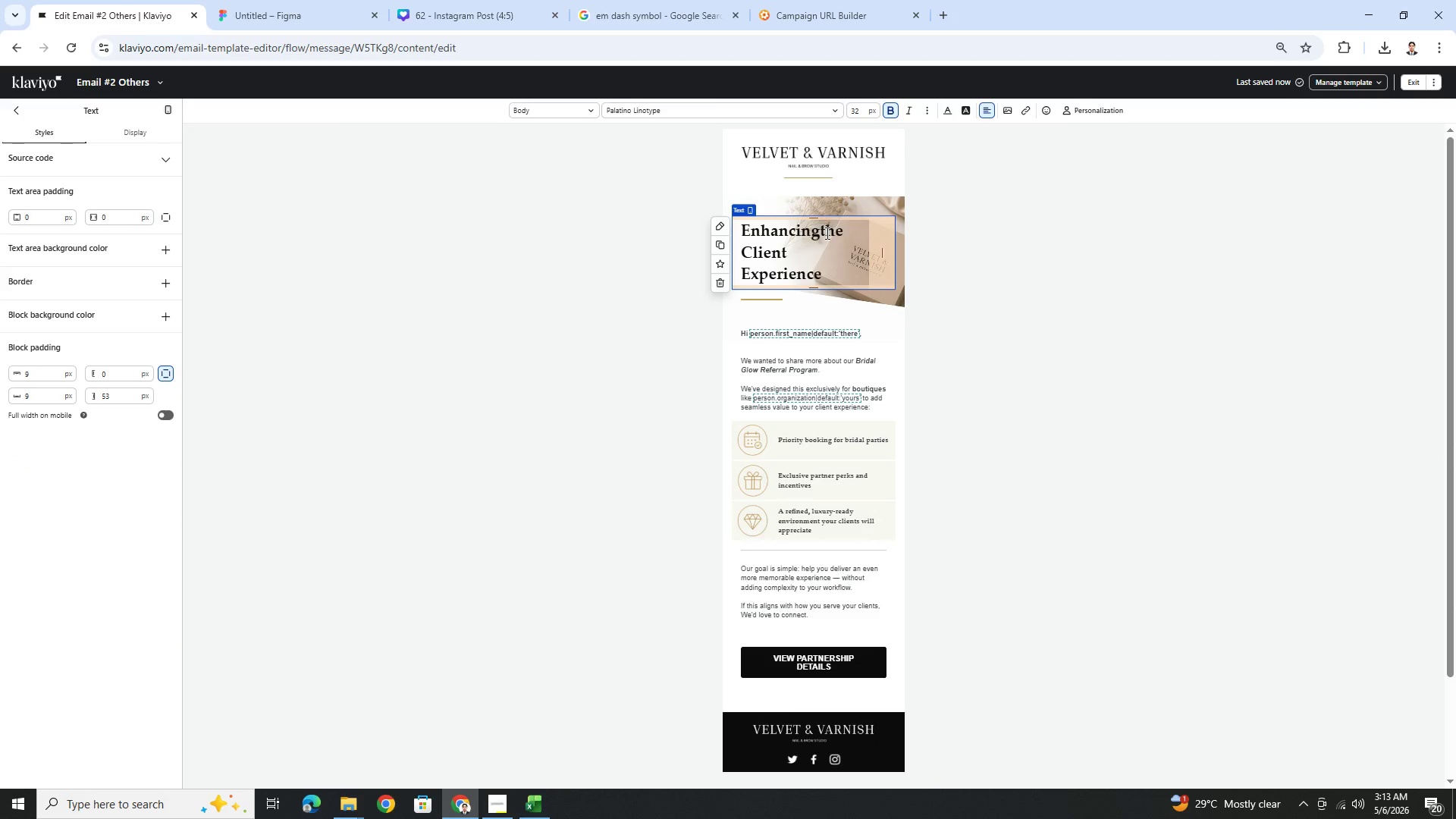 
key(Enter)
 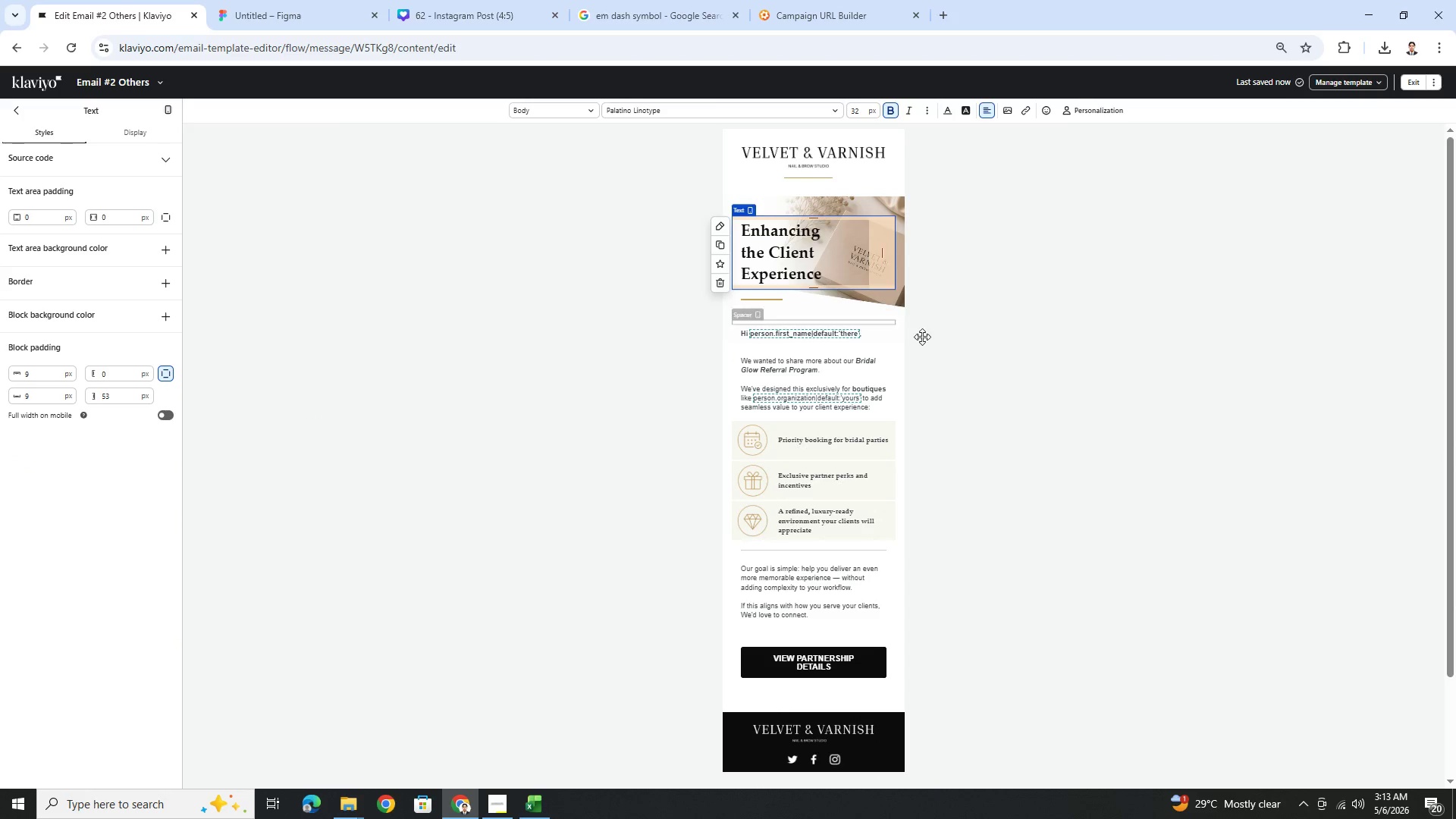 
left_click([1115, 413])
 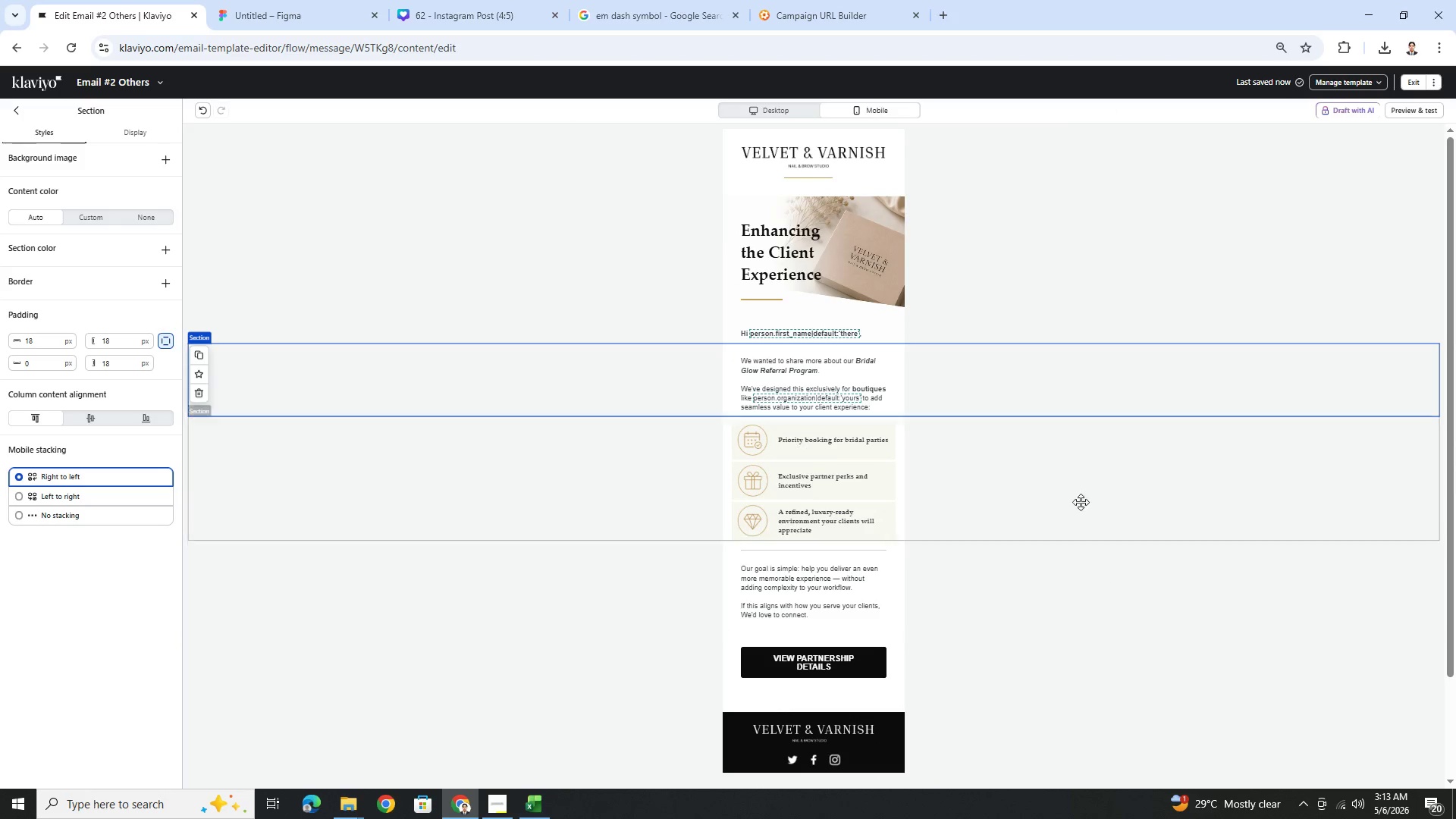 
left_click_drag(start_coordinate=[813, 206], to_coordinate=[816, 335])
 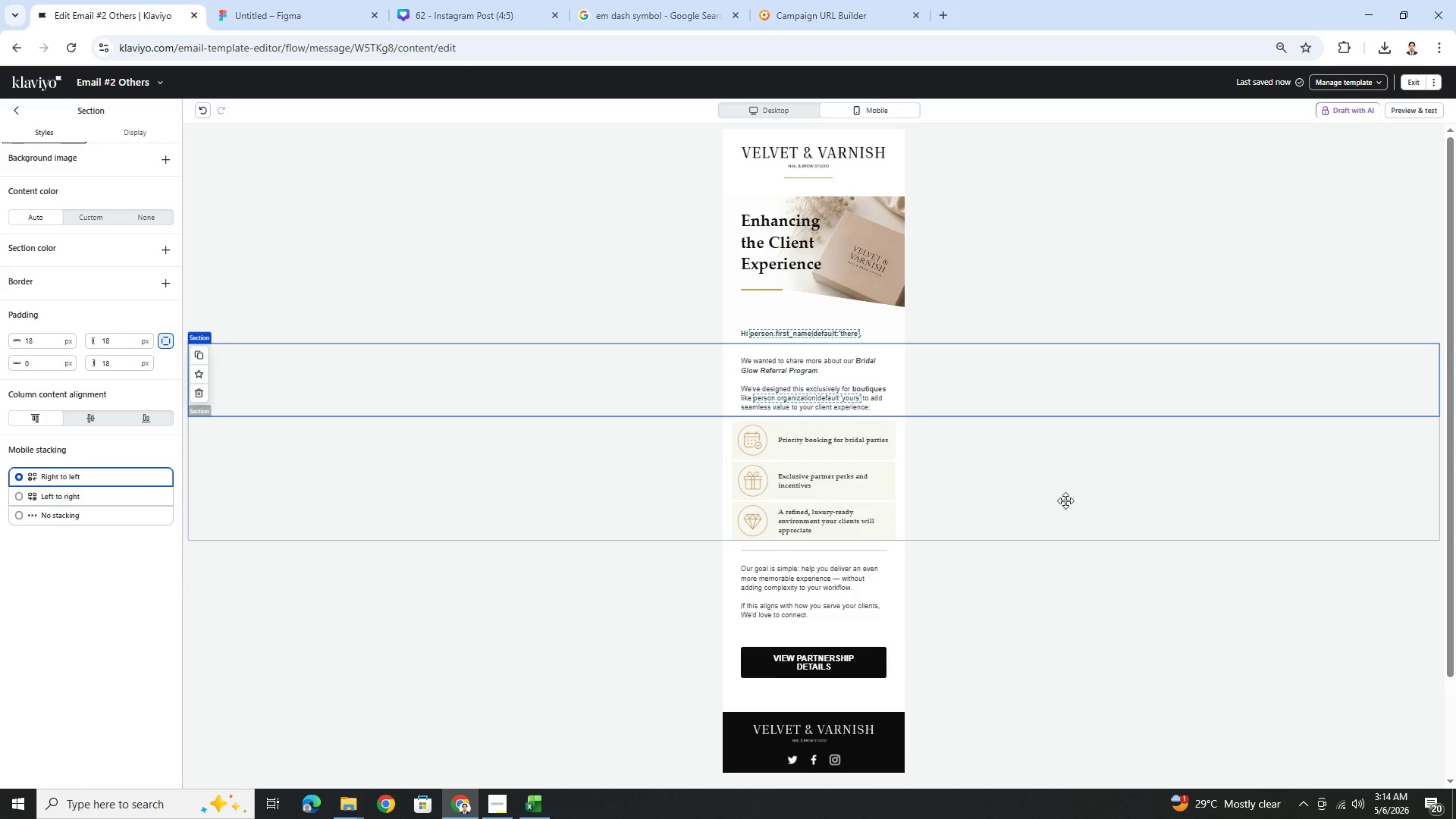 
left_click([838, 317])
 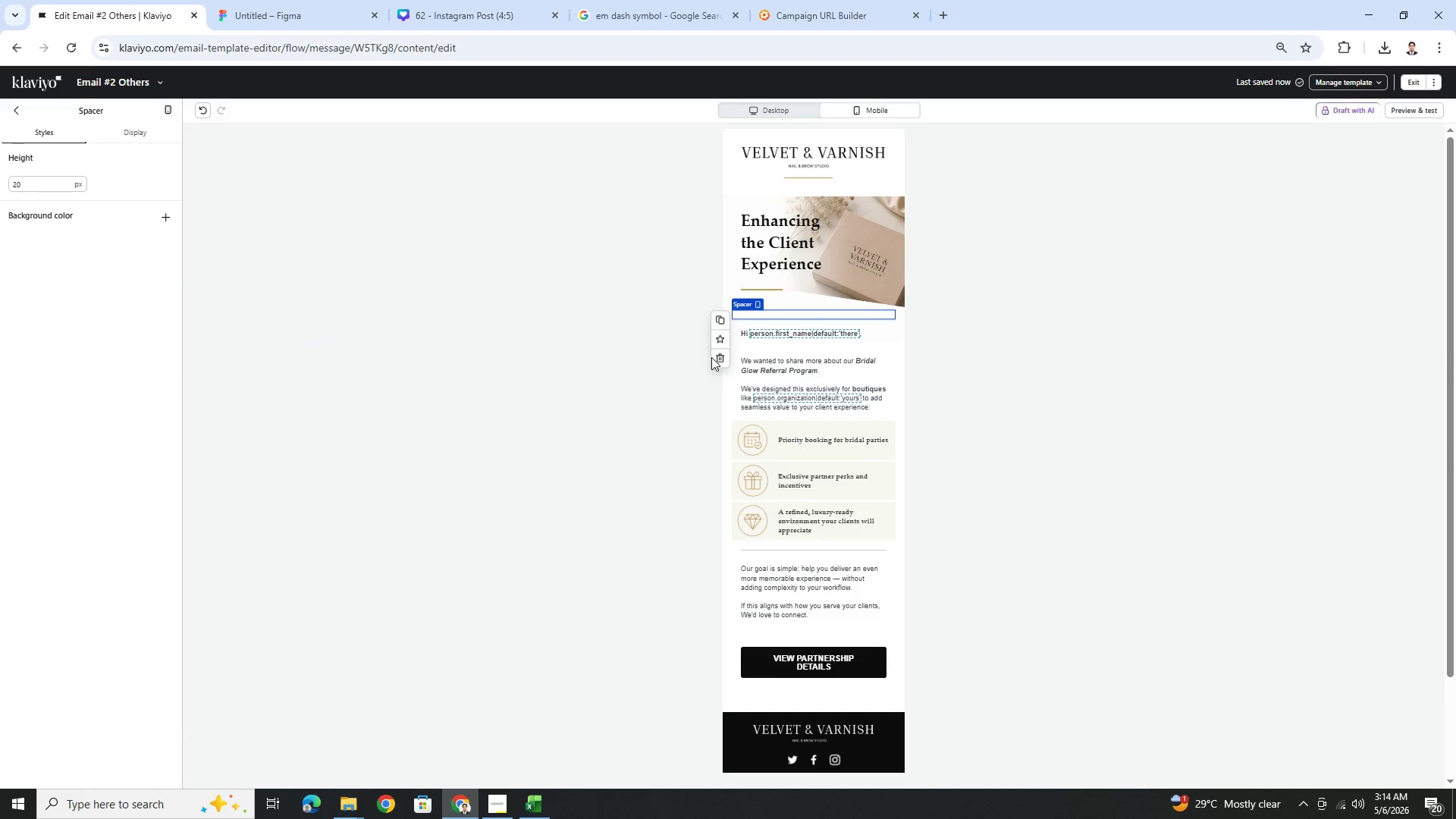 
left_click([717, 357])
 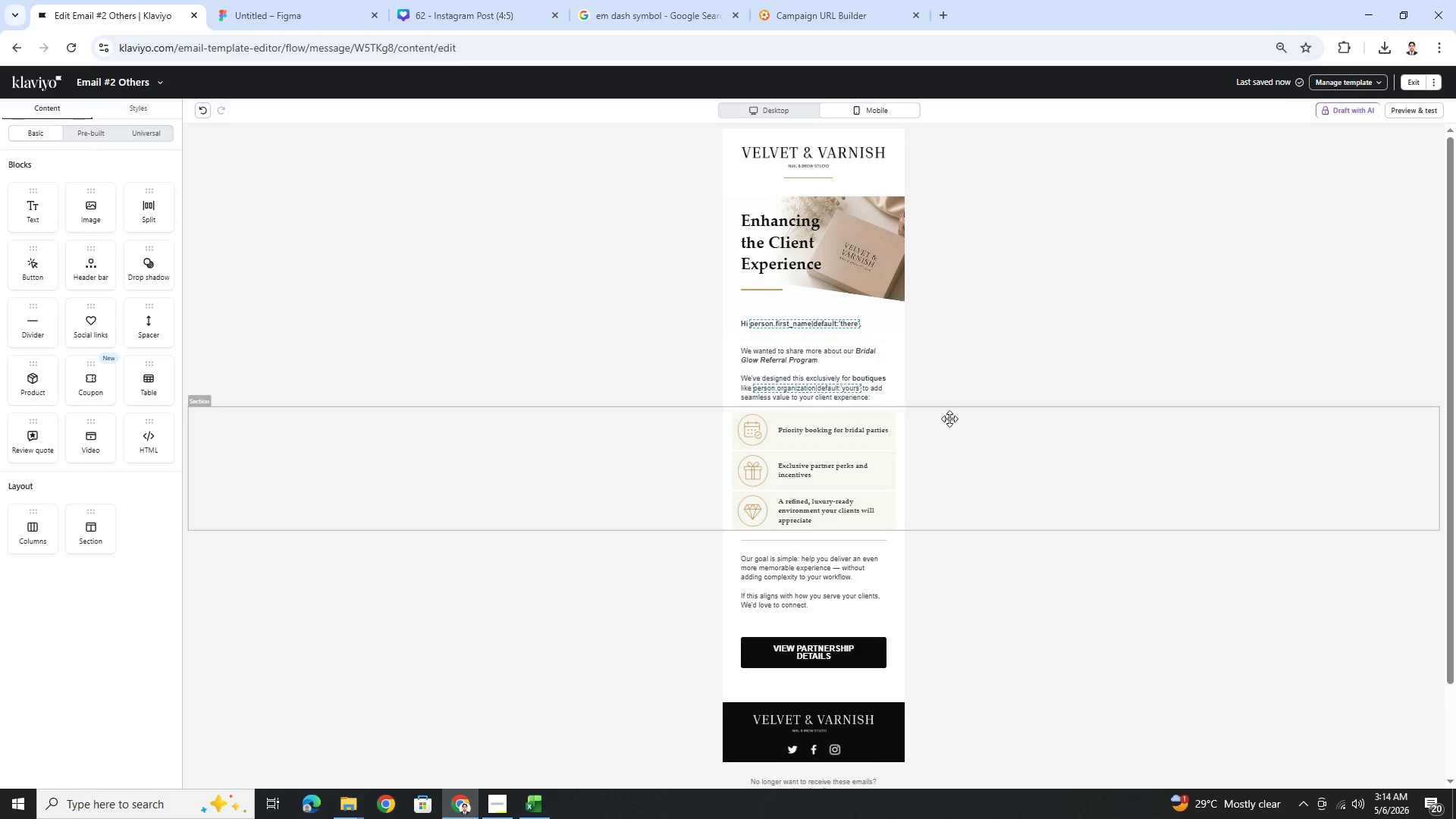 
left_click([1112, 476])
 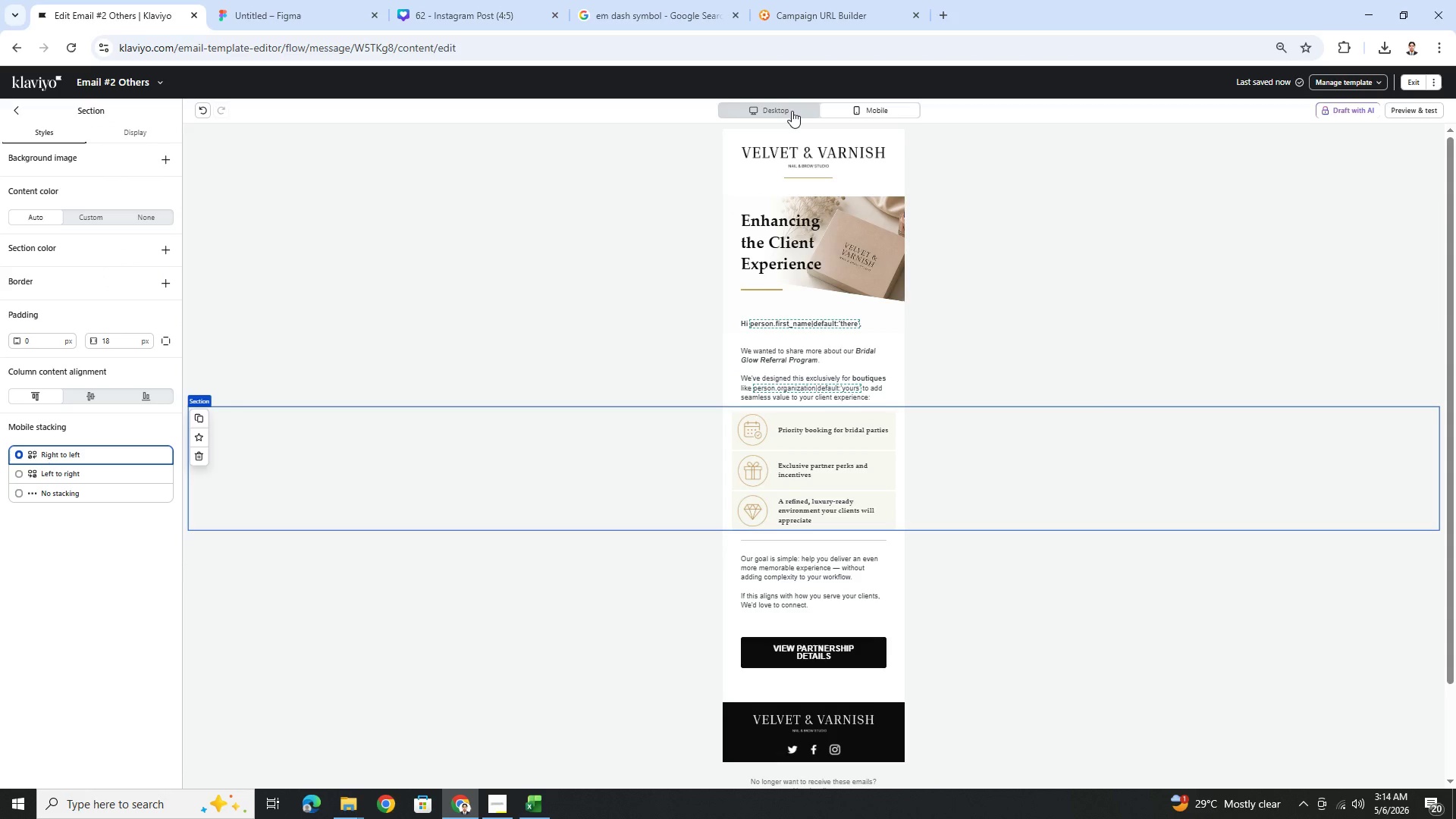 
left_click([792, 111])
 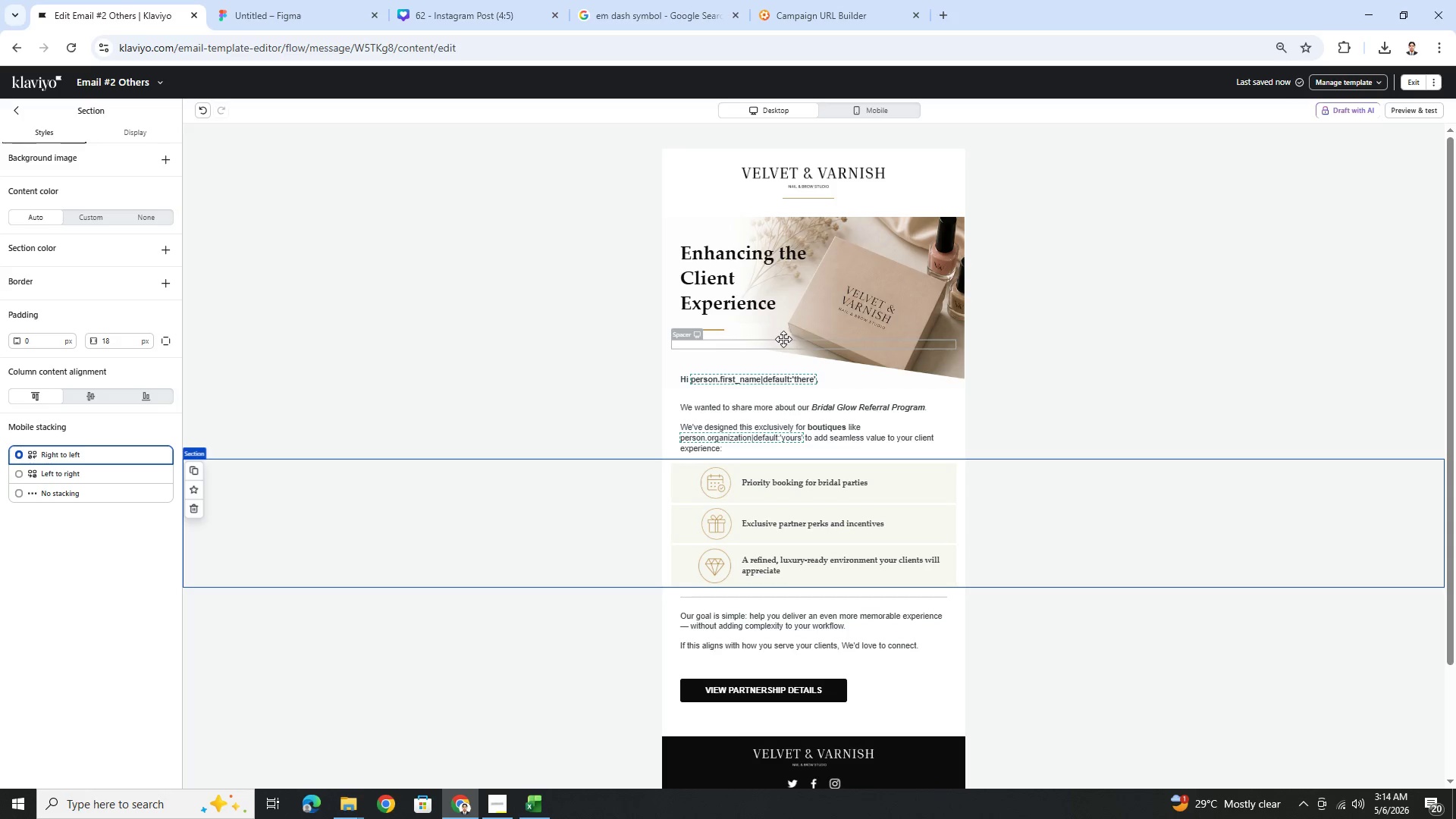 
left_click([784, 362])
 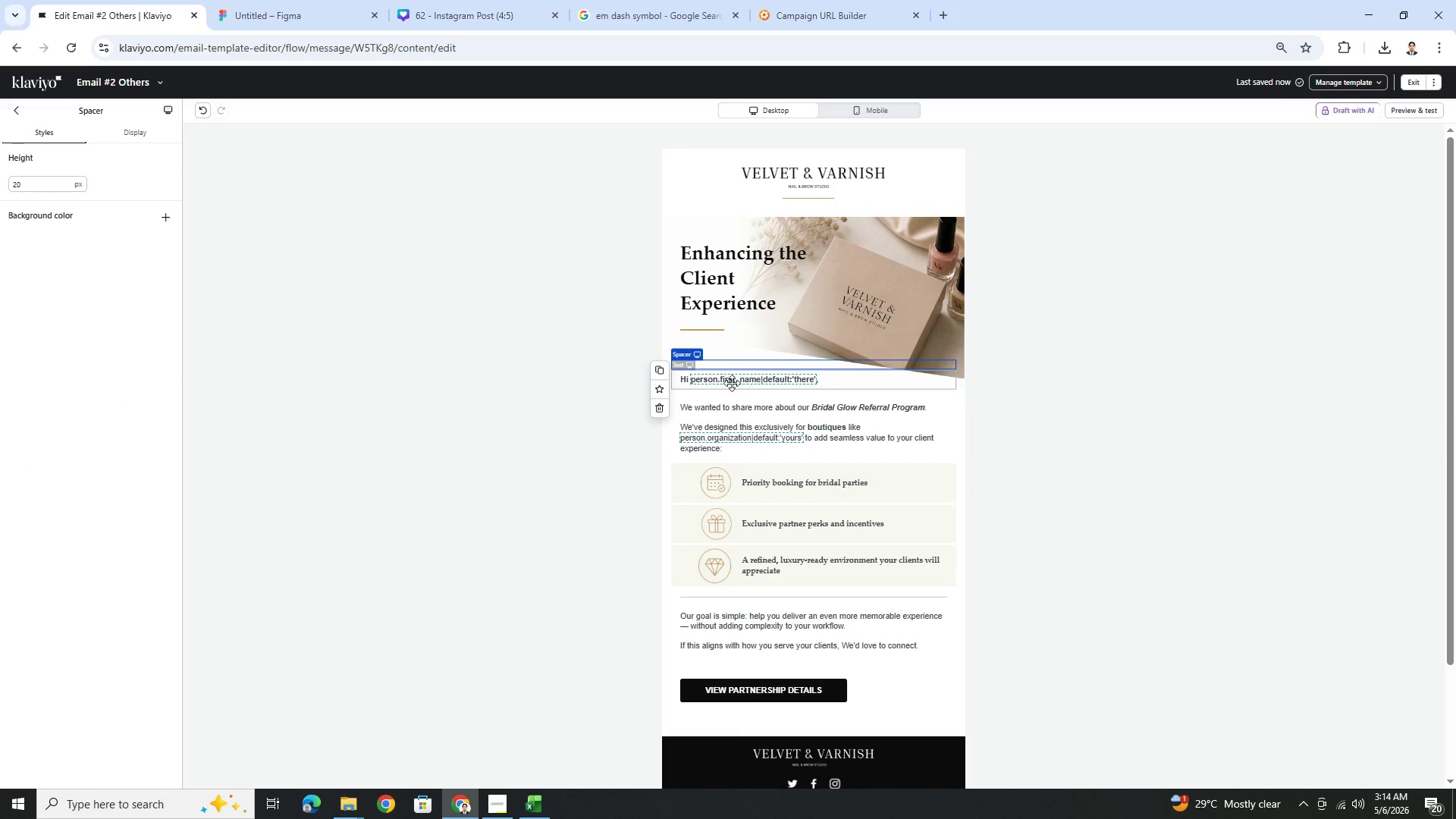 
left_click([662, 366])
 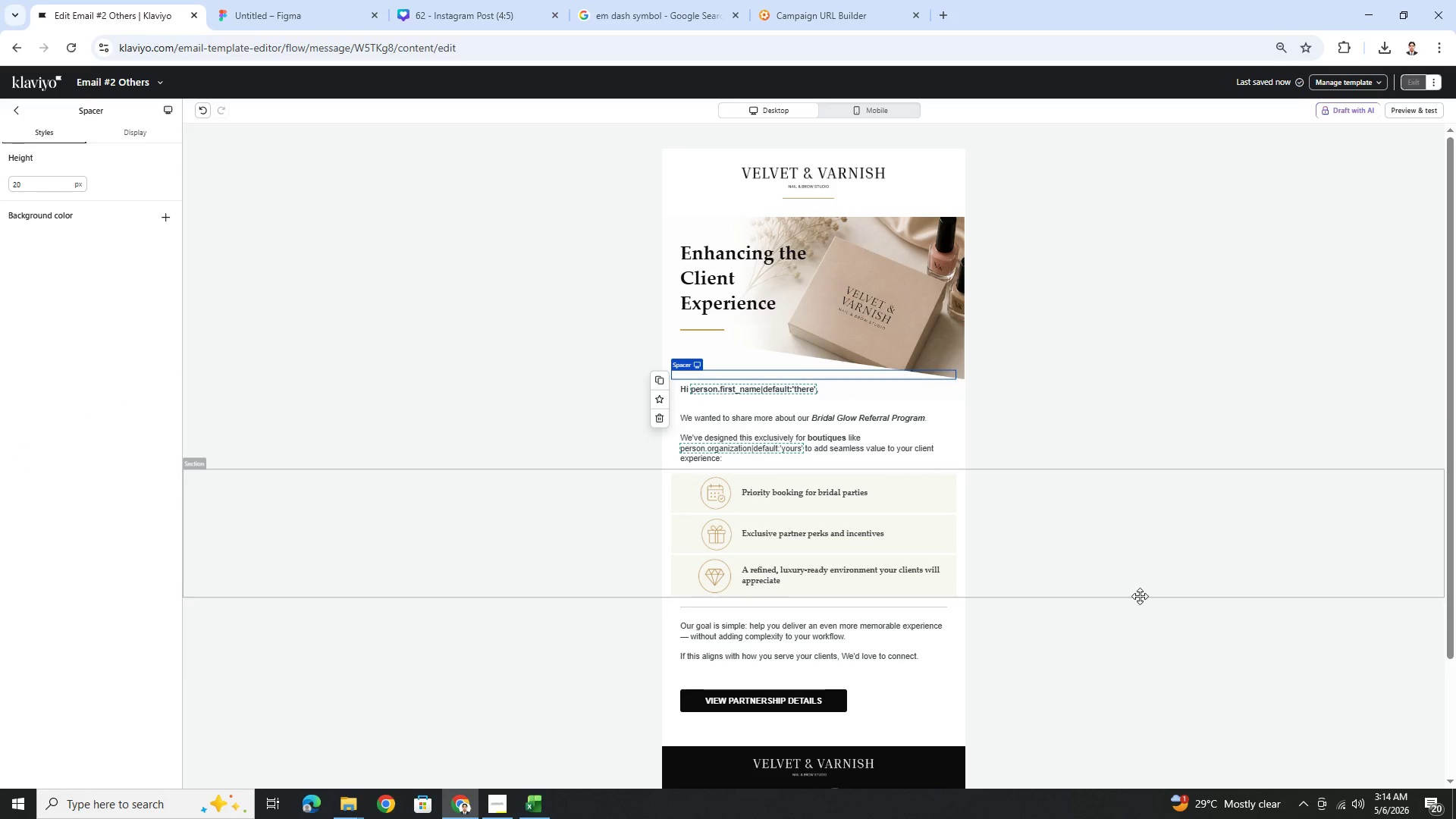 
left_click([1139, 607])
 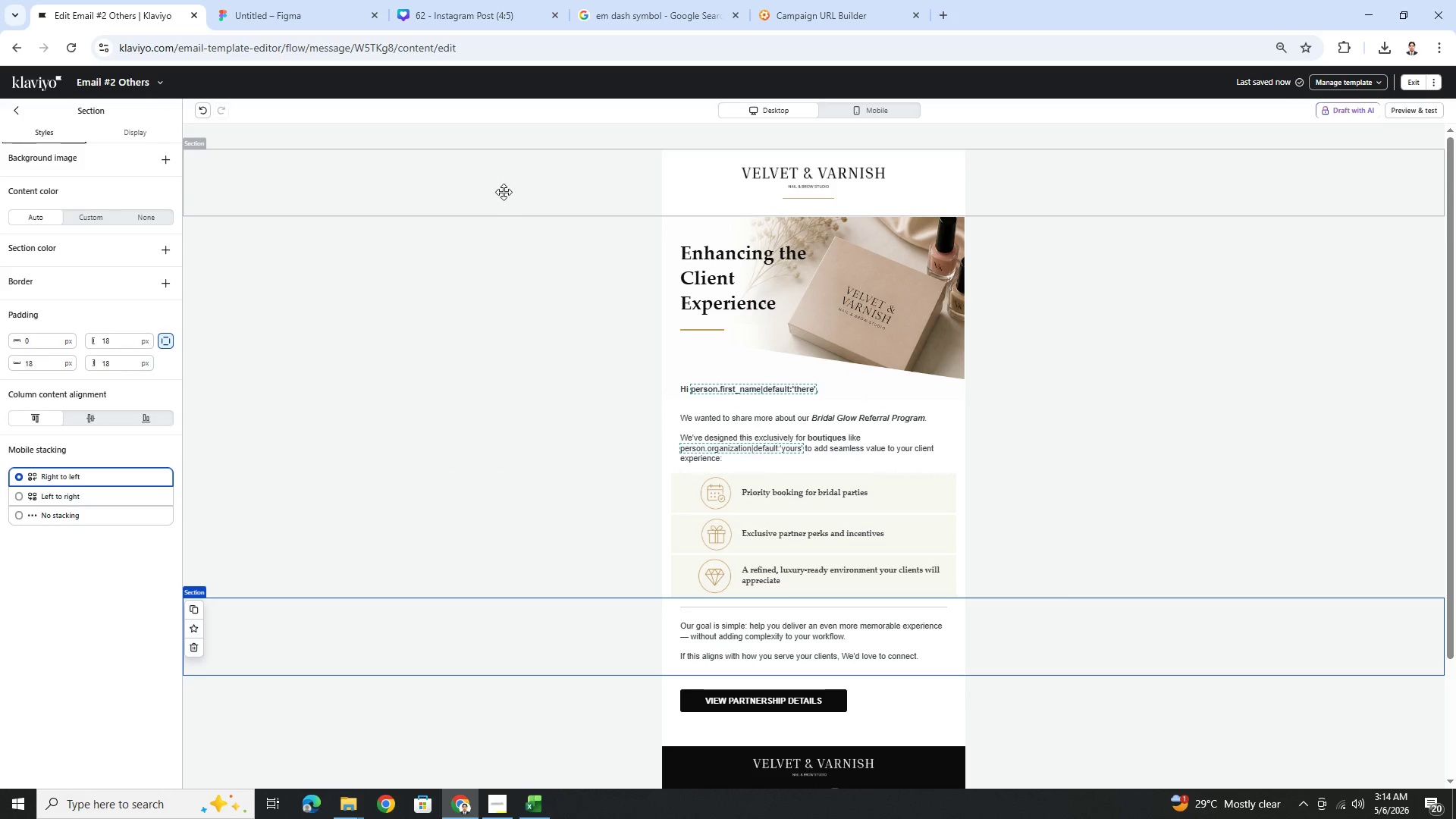 
left_click([201, 108])
 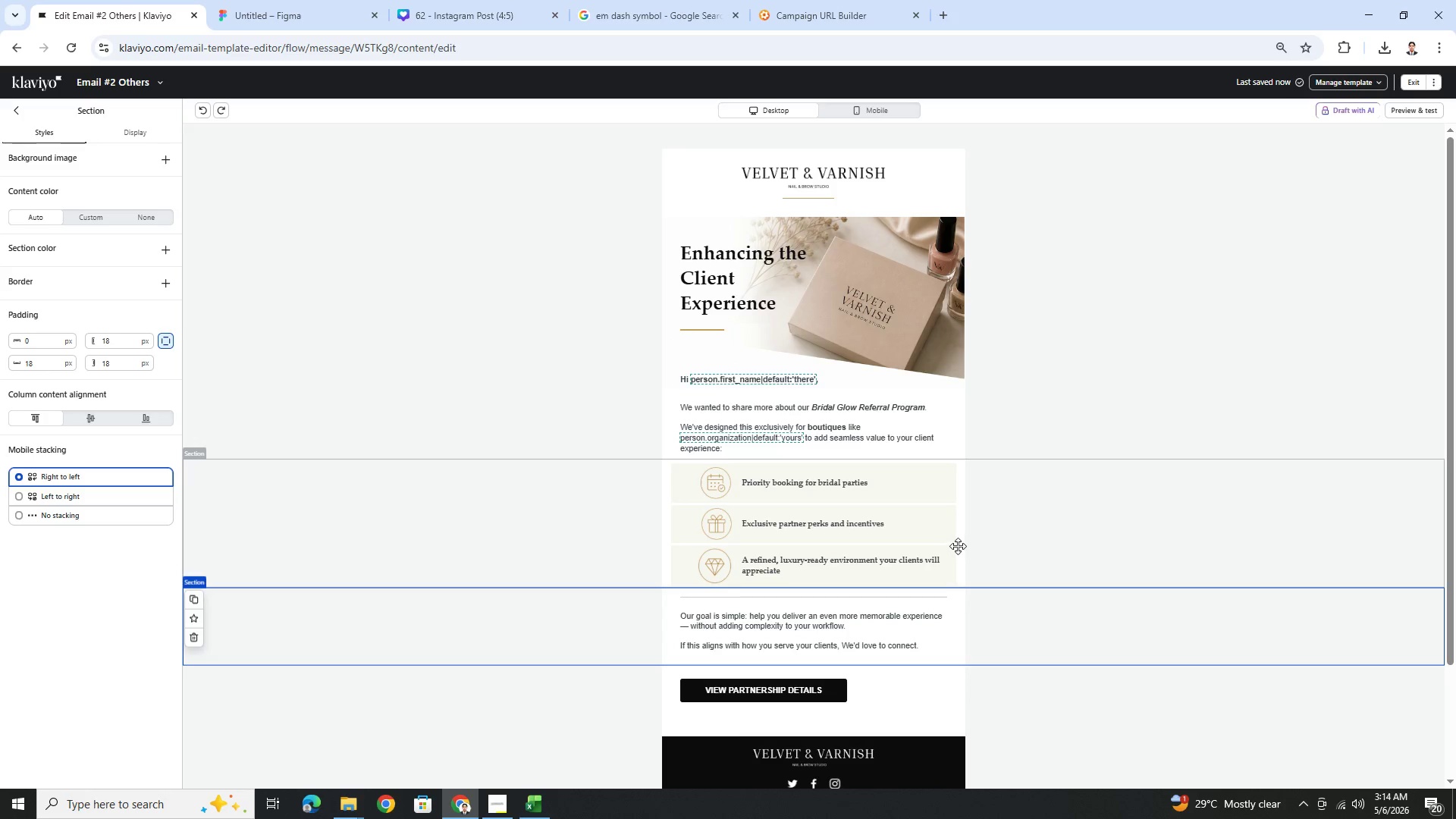 
wait(6.3)
 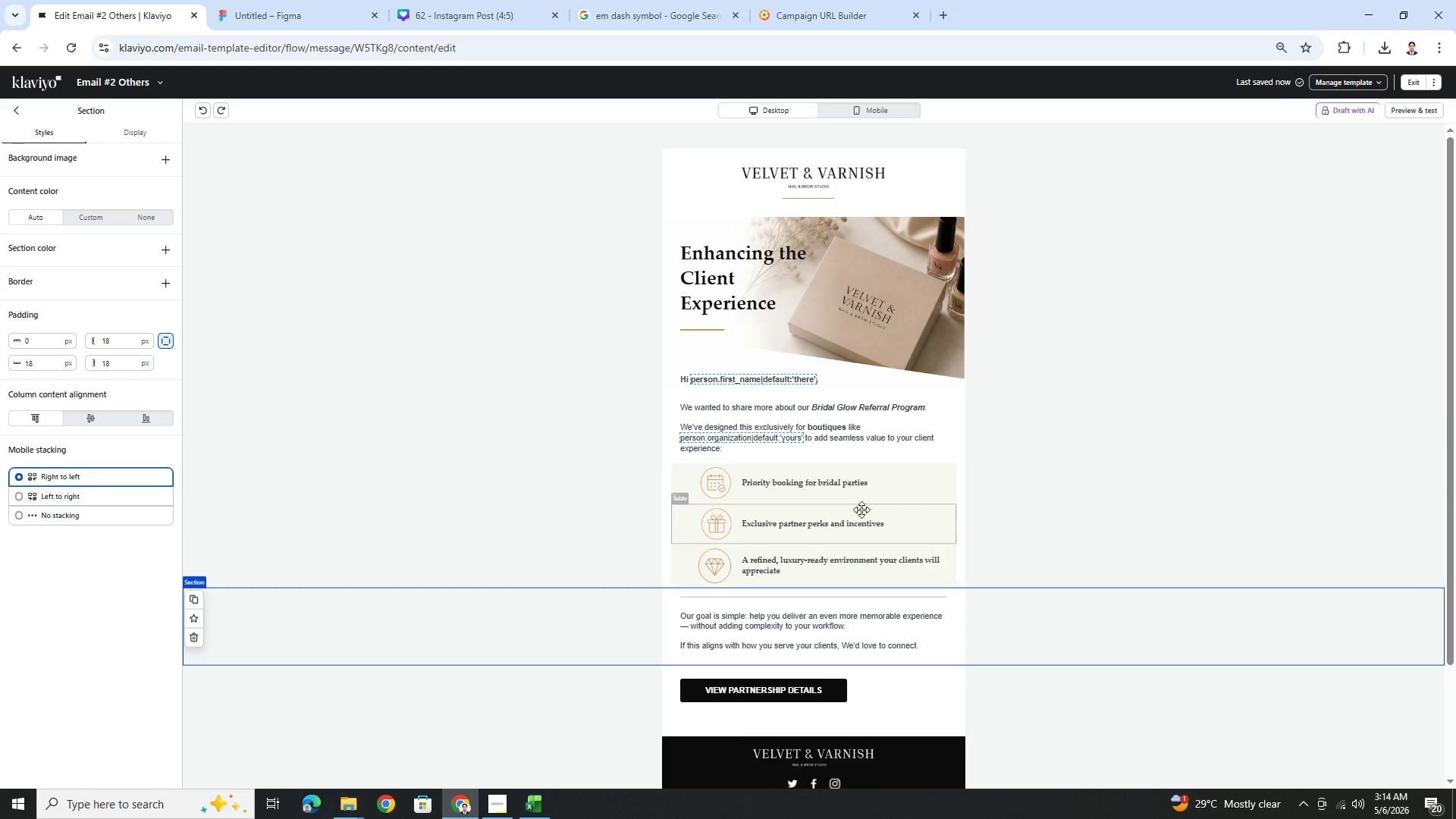 
left_click([893, 109])
 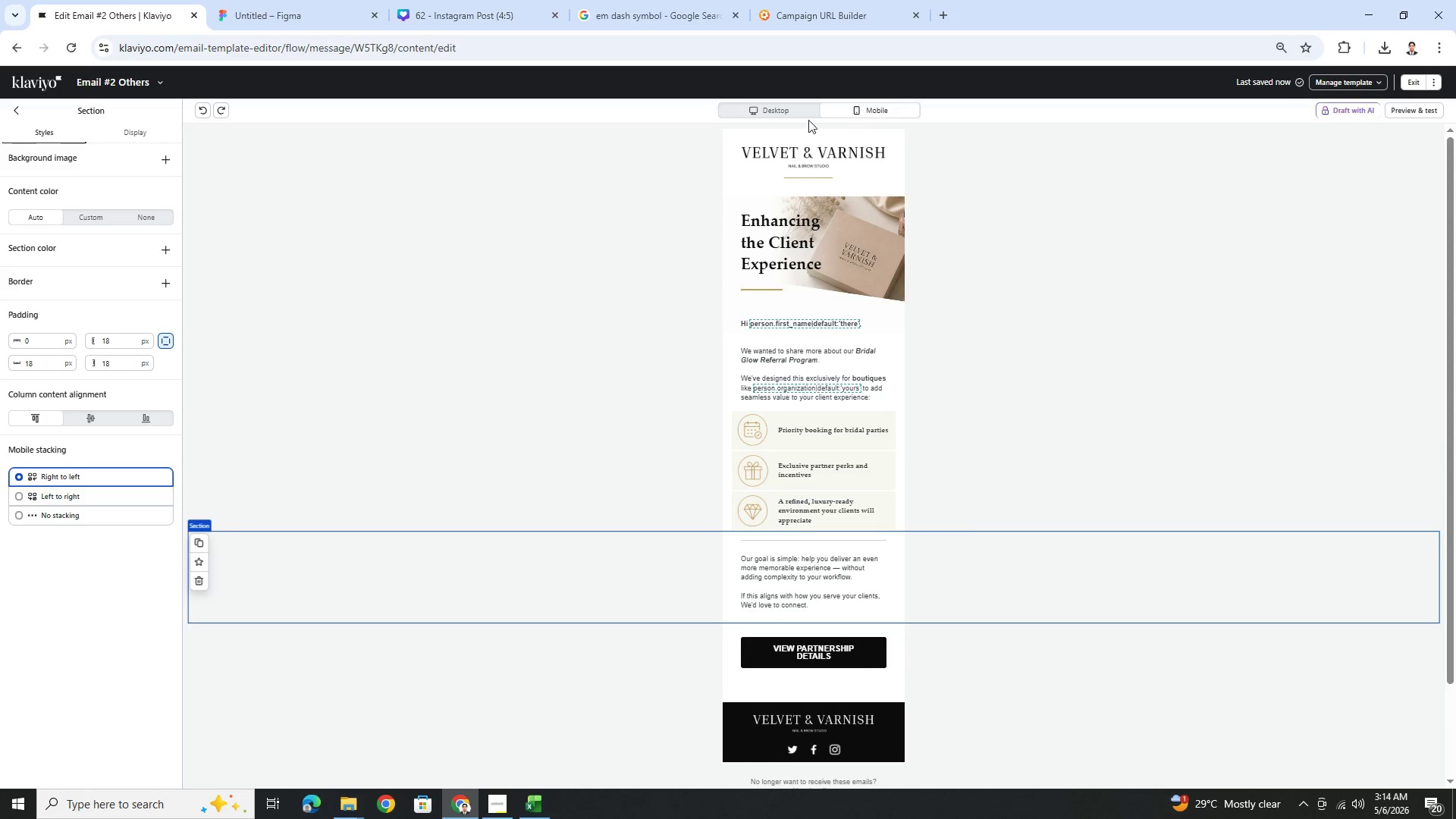 
left_click([767, 113])
 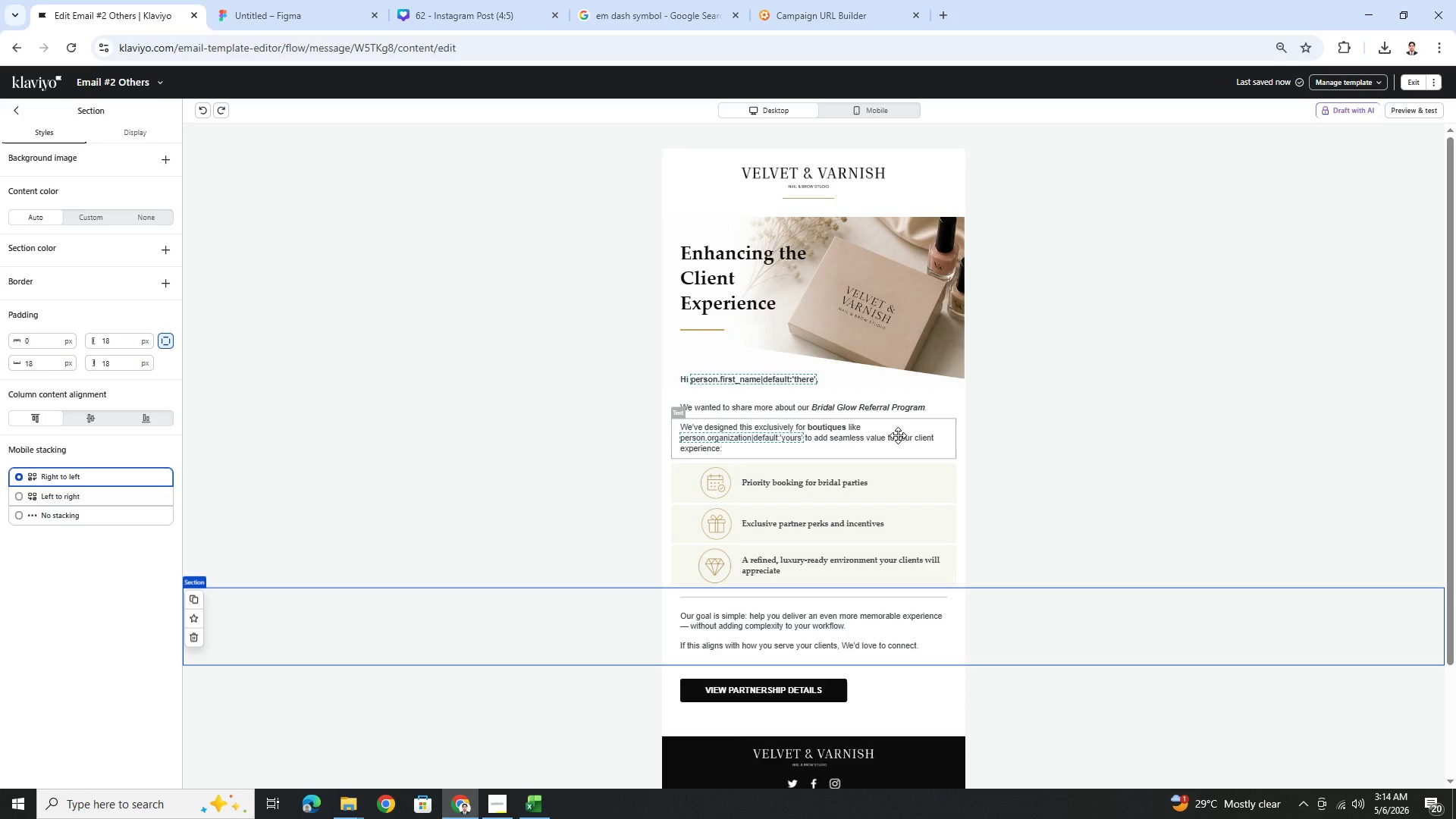 
wait(17.34)
 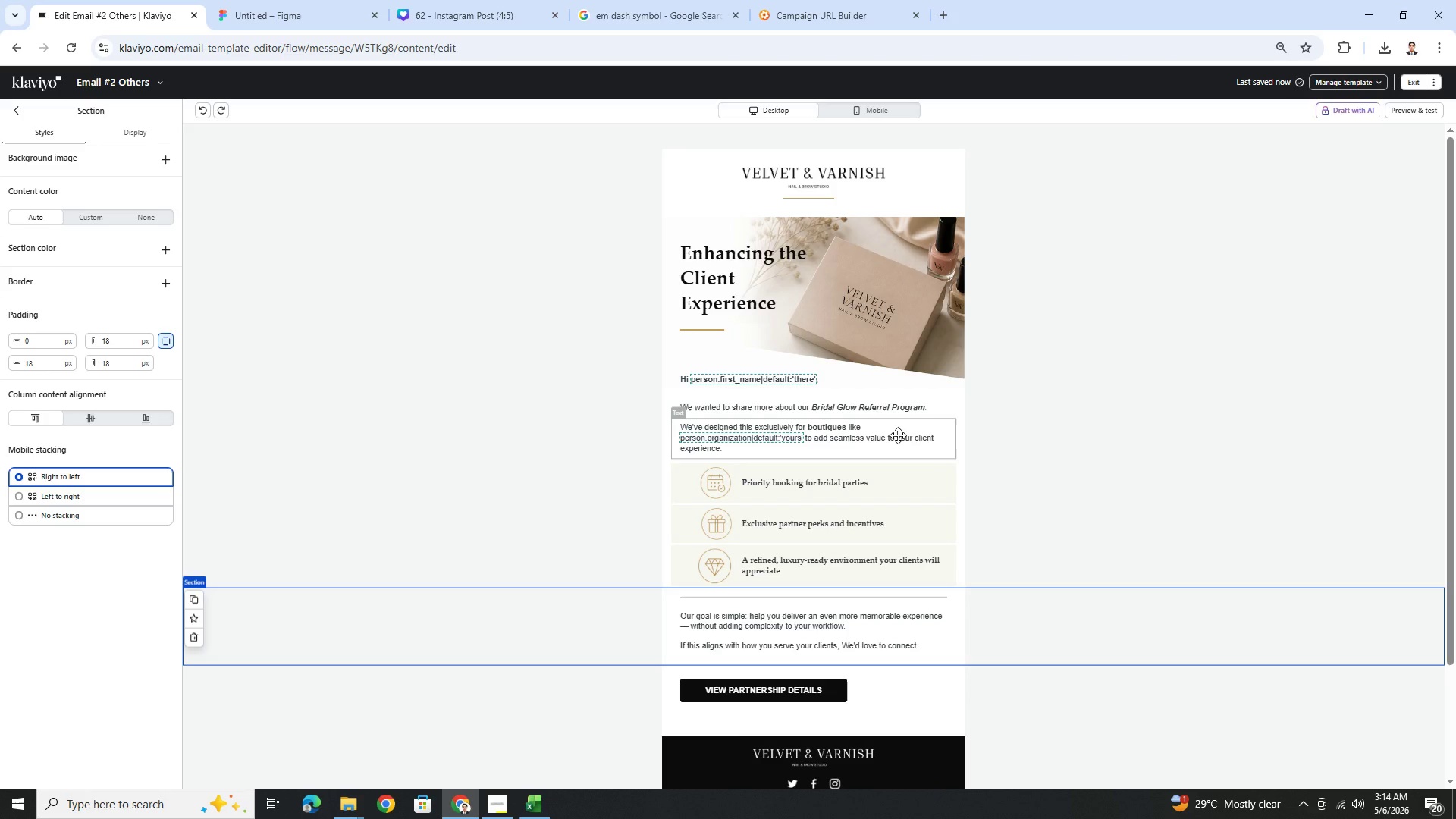 
double_click([844, 432])
 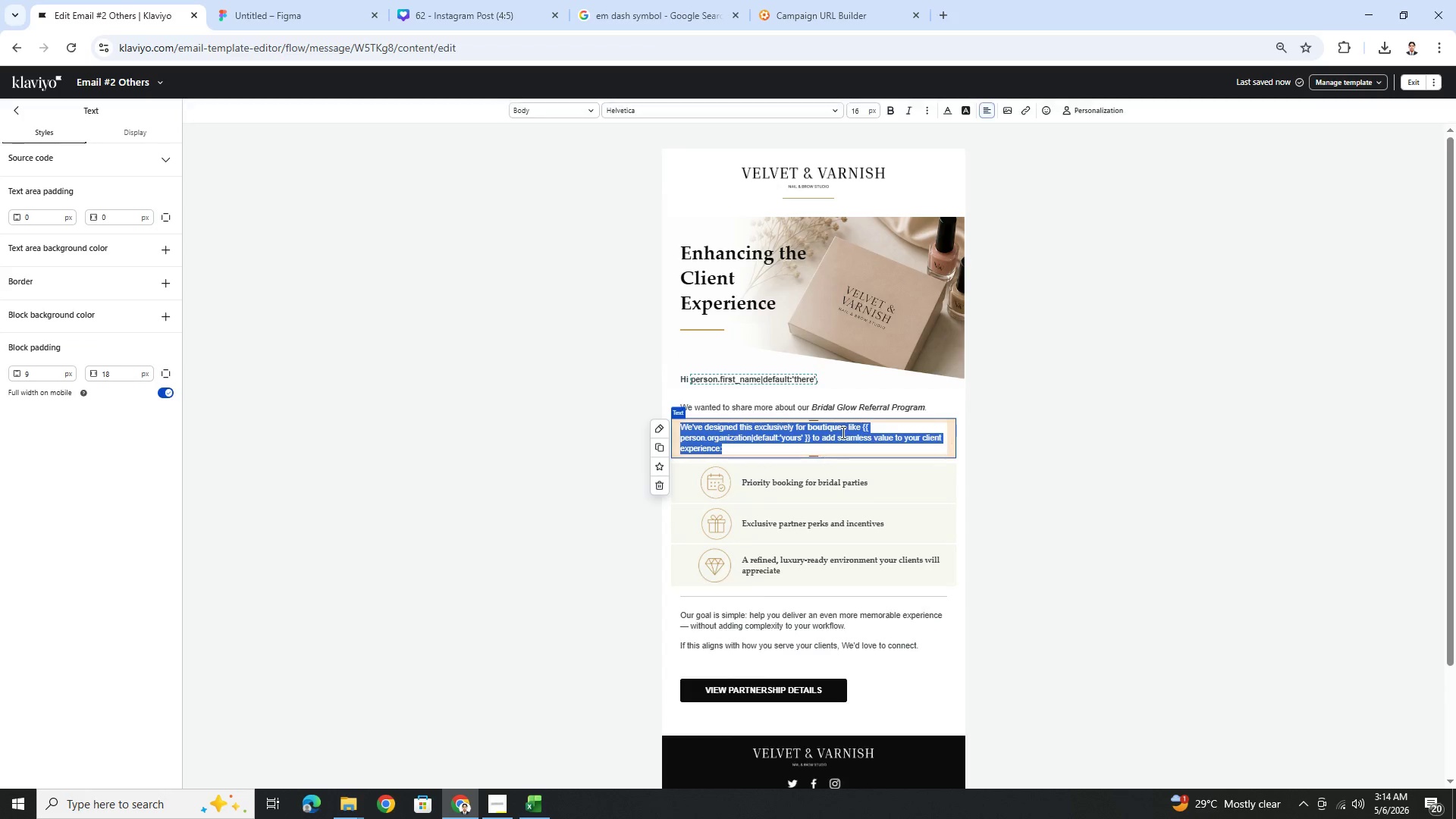 
left_click([842, 431])
 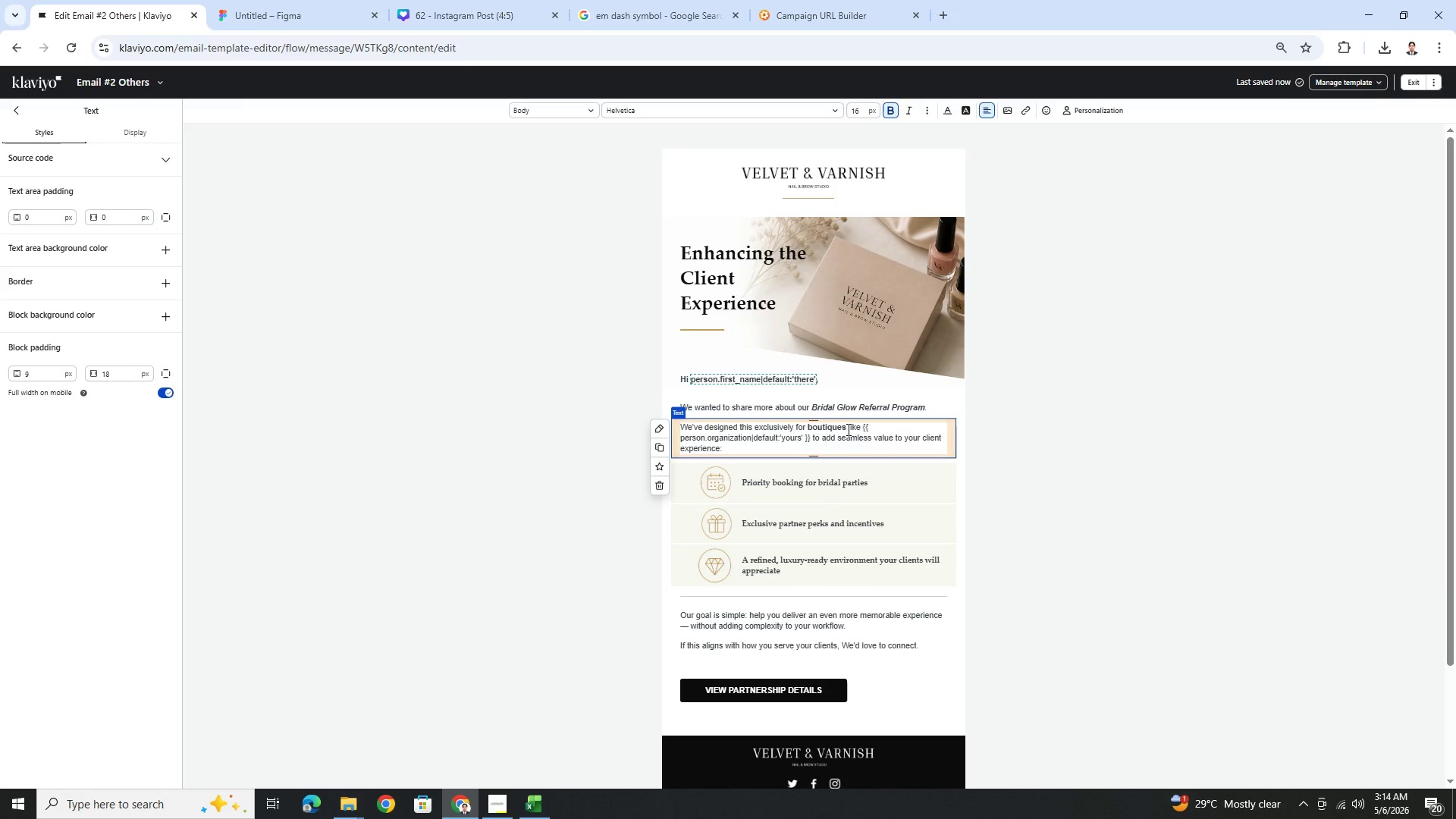 
left_click_drag(start_coordinate=[847, 429], to_coordinate=[809, 428])
 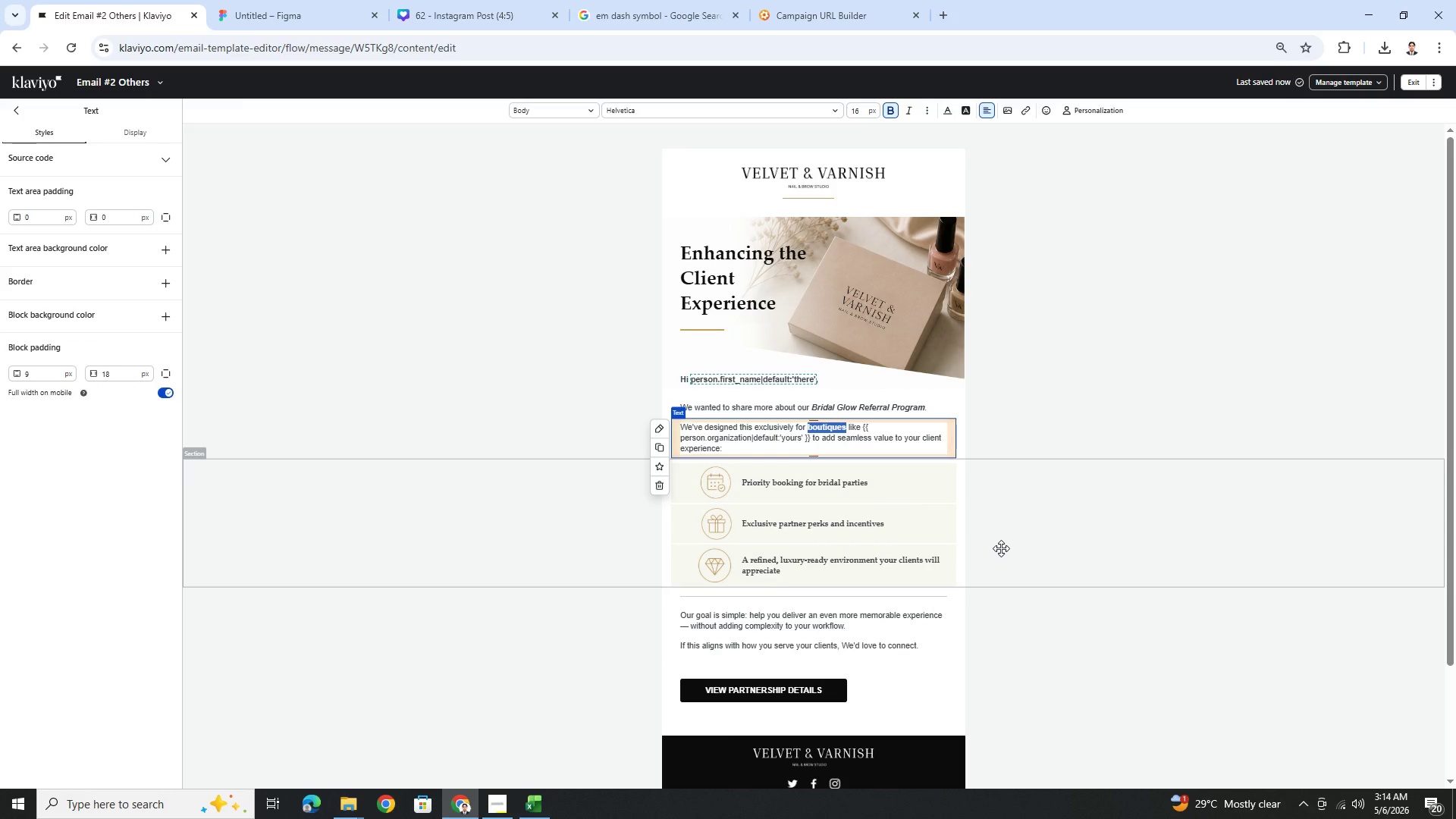 
type(business)
 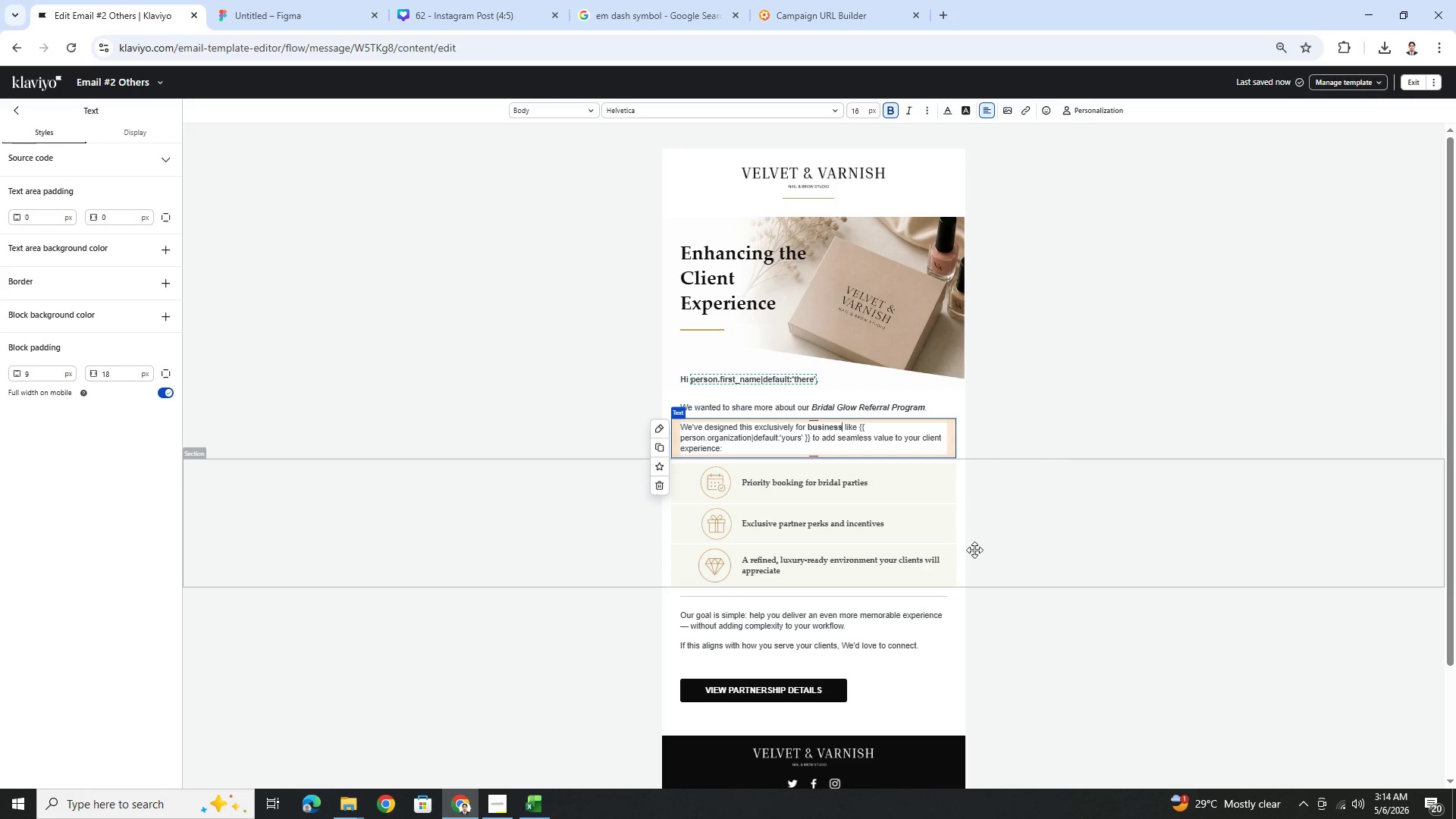 
hold_key(key=ShiftLeft, duration=0.56)
left_click([807, 428])
 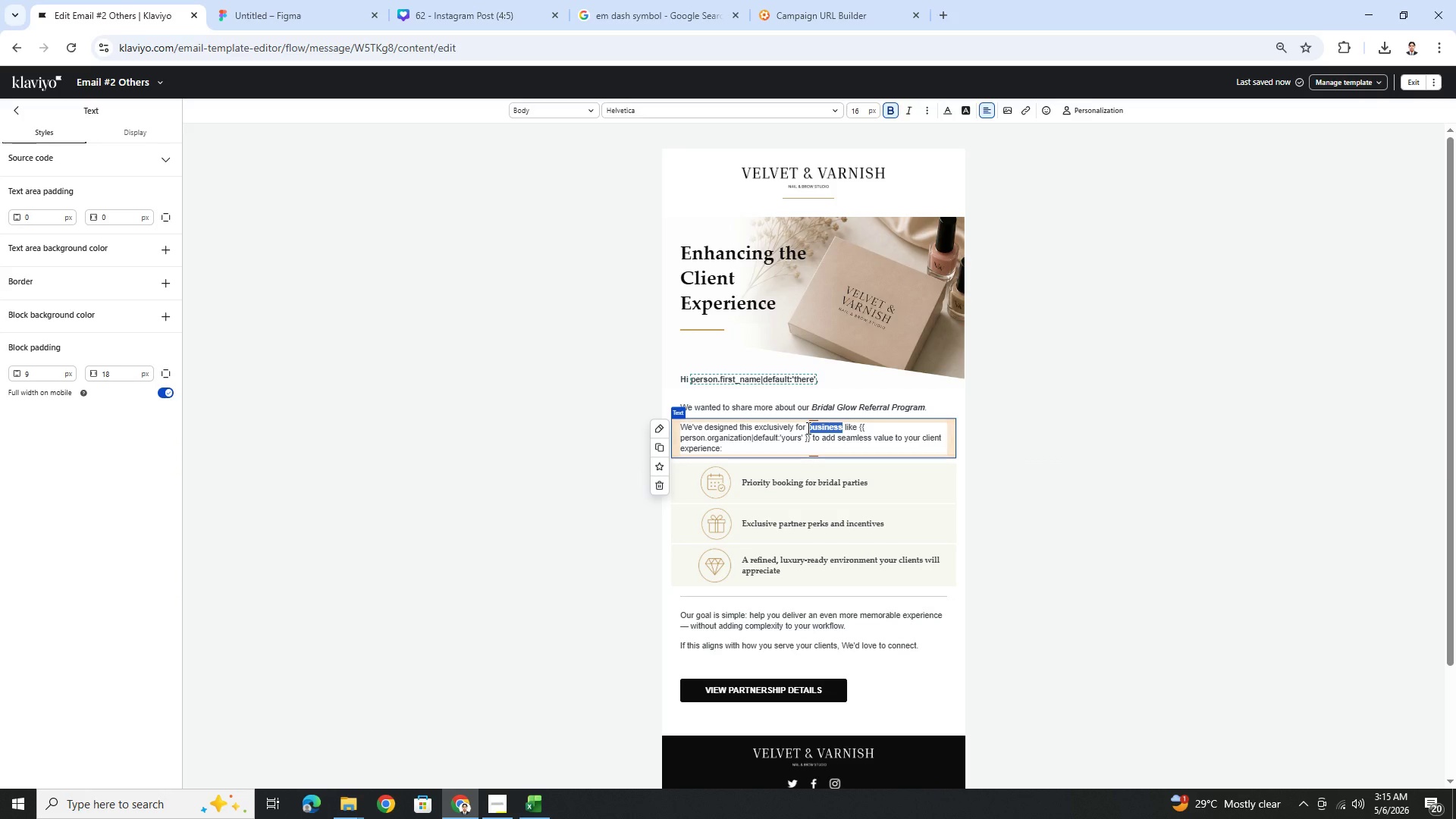 
key(Control+B)
 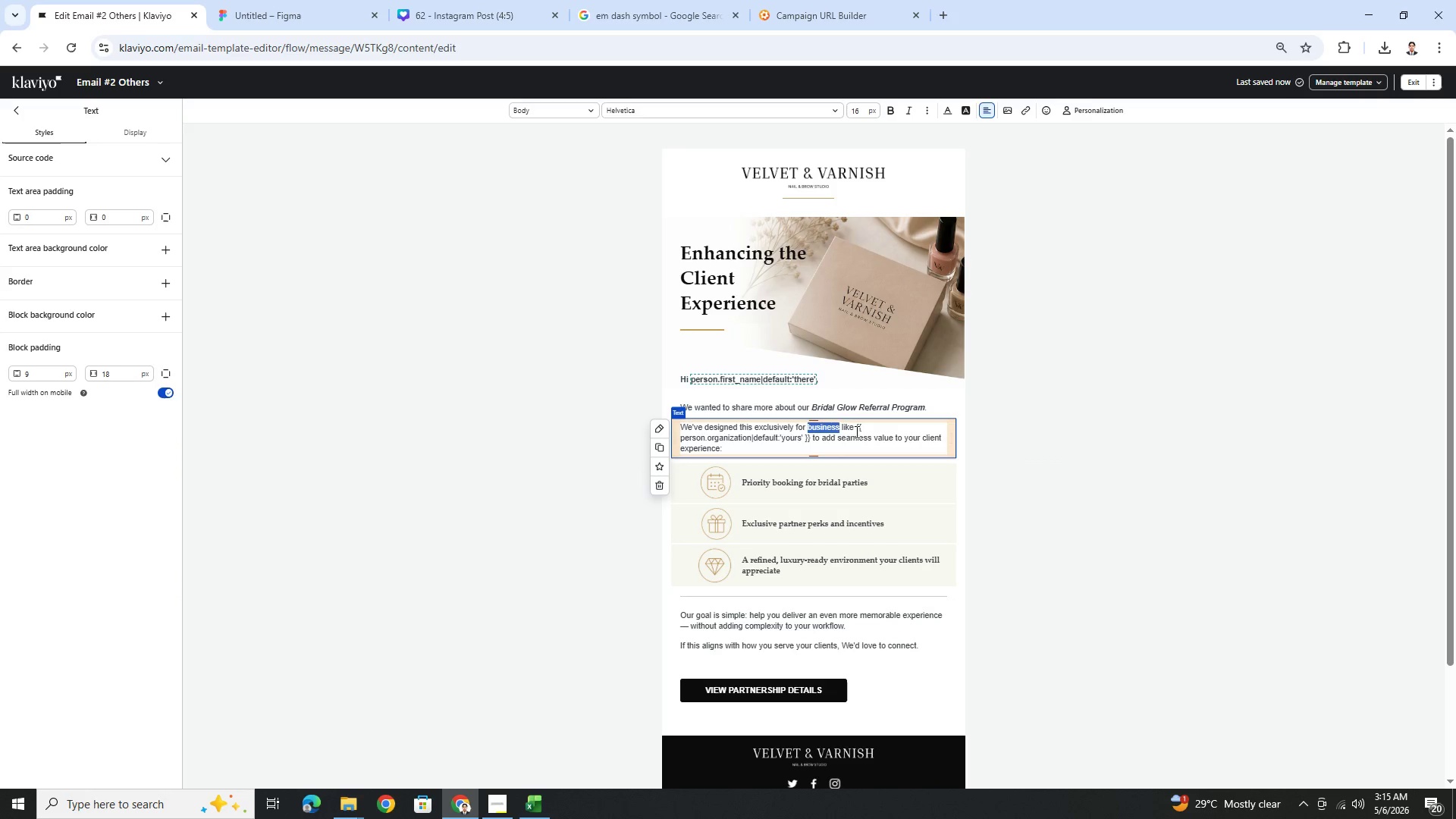 
left_click([855, 431])
 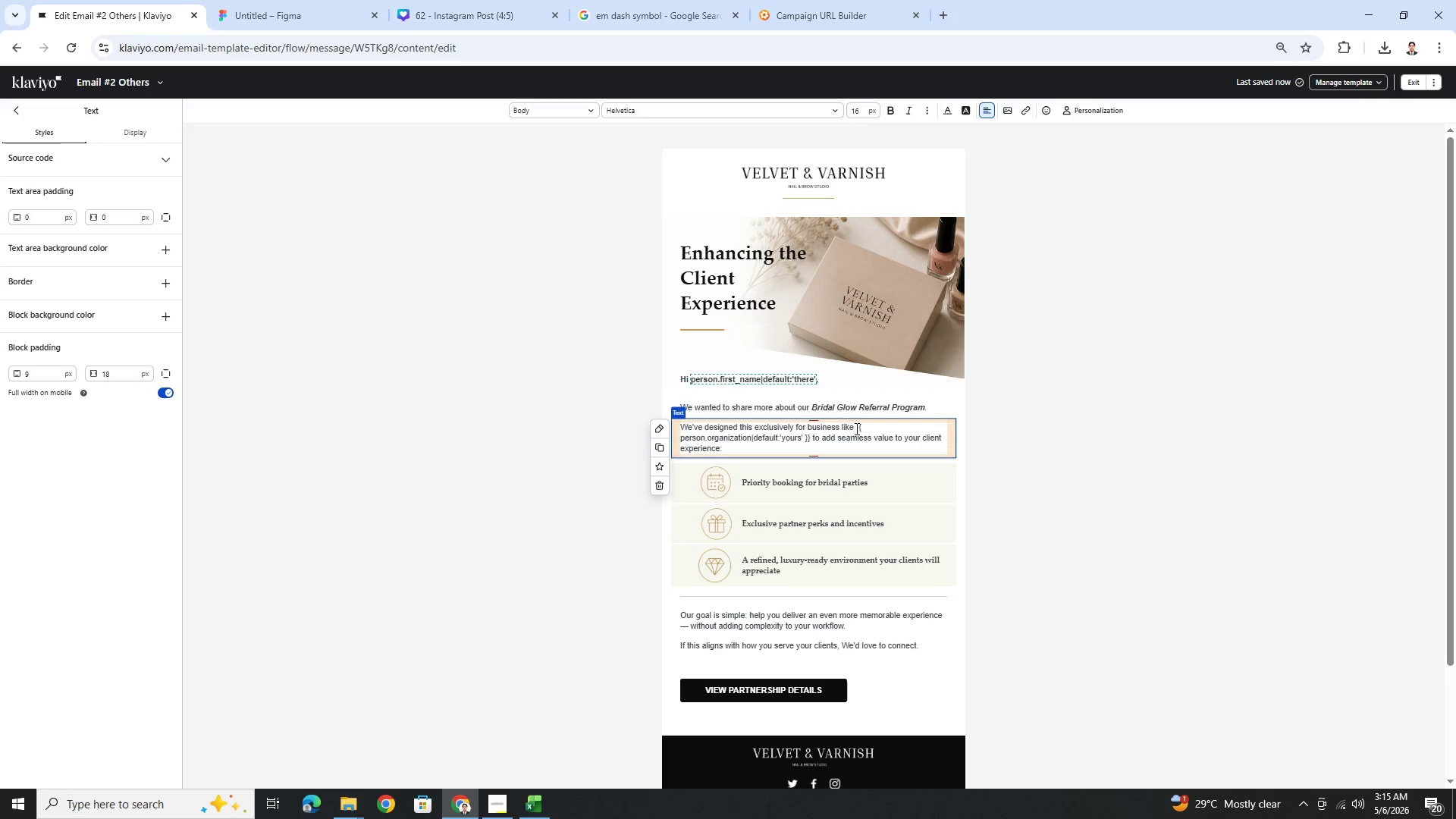 
left_click_drag(start_coordinate=[856, 428], to_coordinate=[809, 440])
 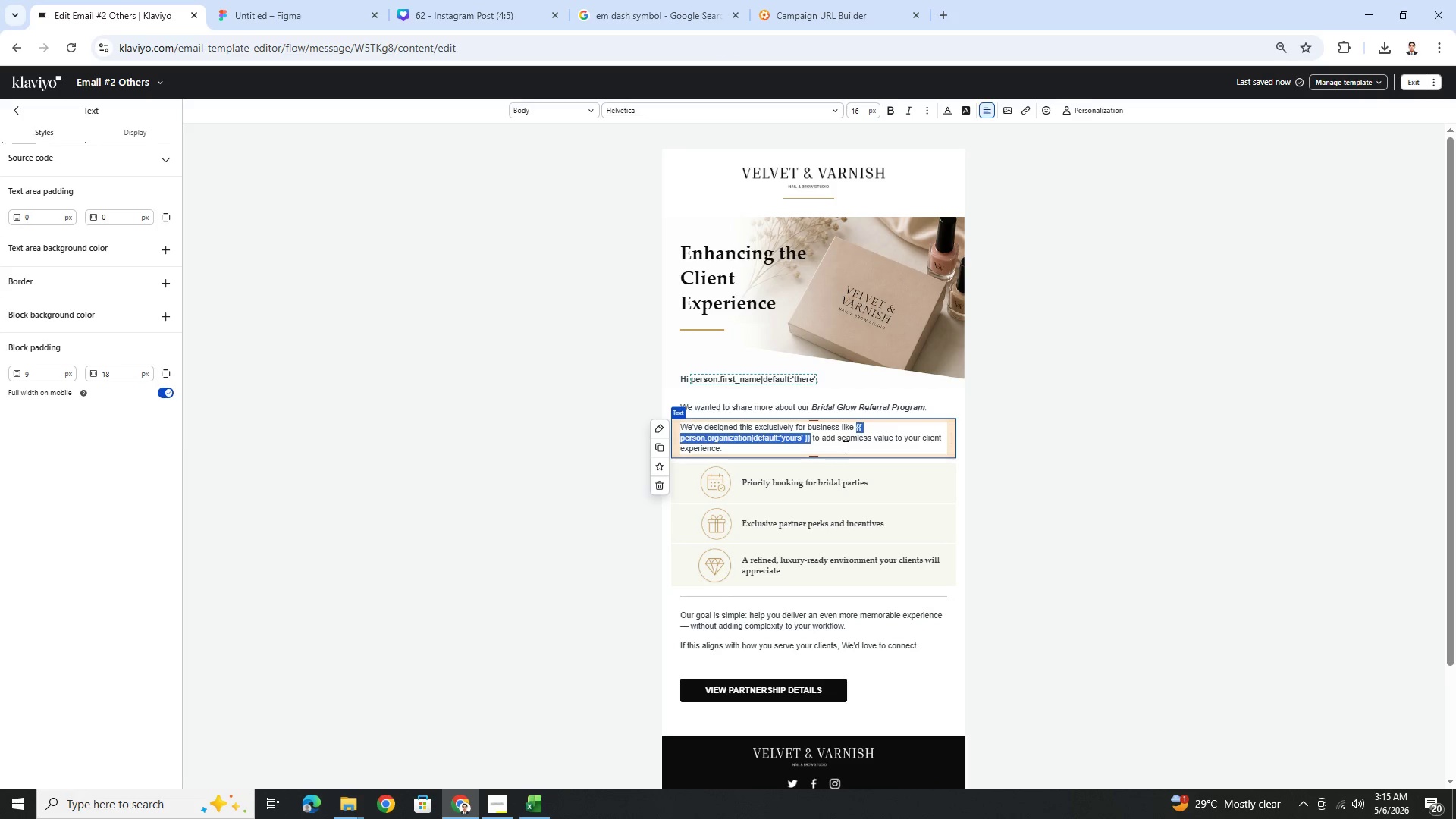 
hold_key(key=ControlLeft, duration=1.5)
 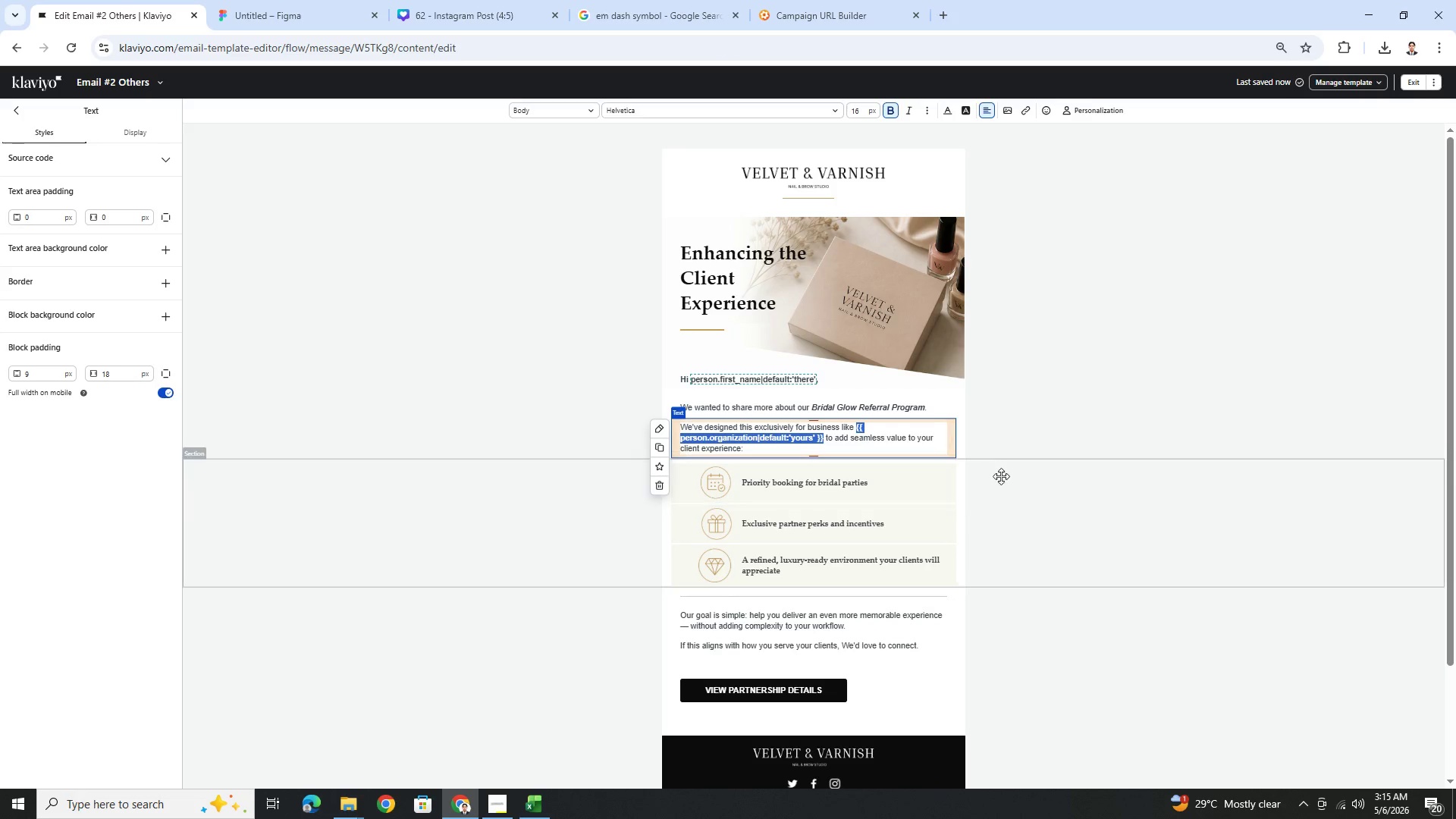 
key(Control+B)
 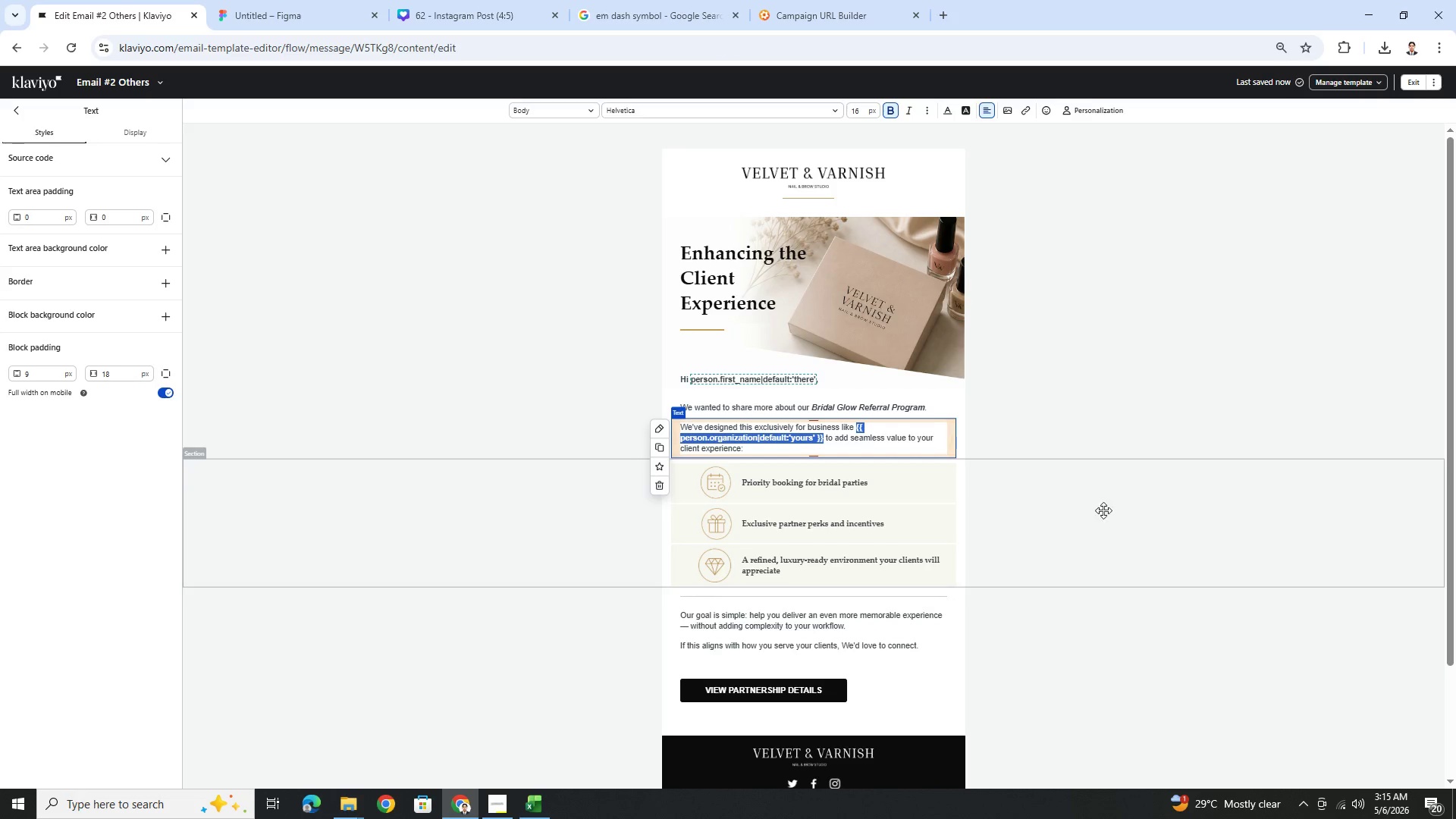 
left_click([1106, 512])
 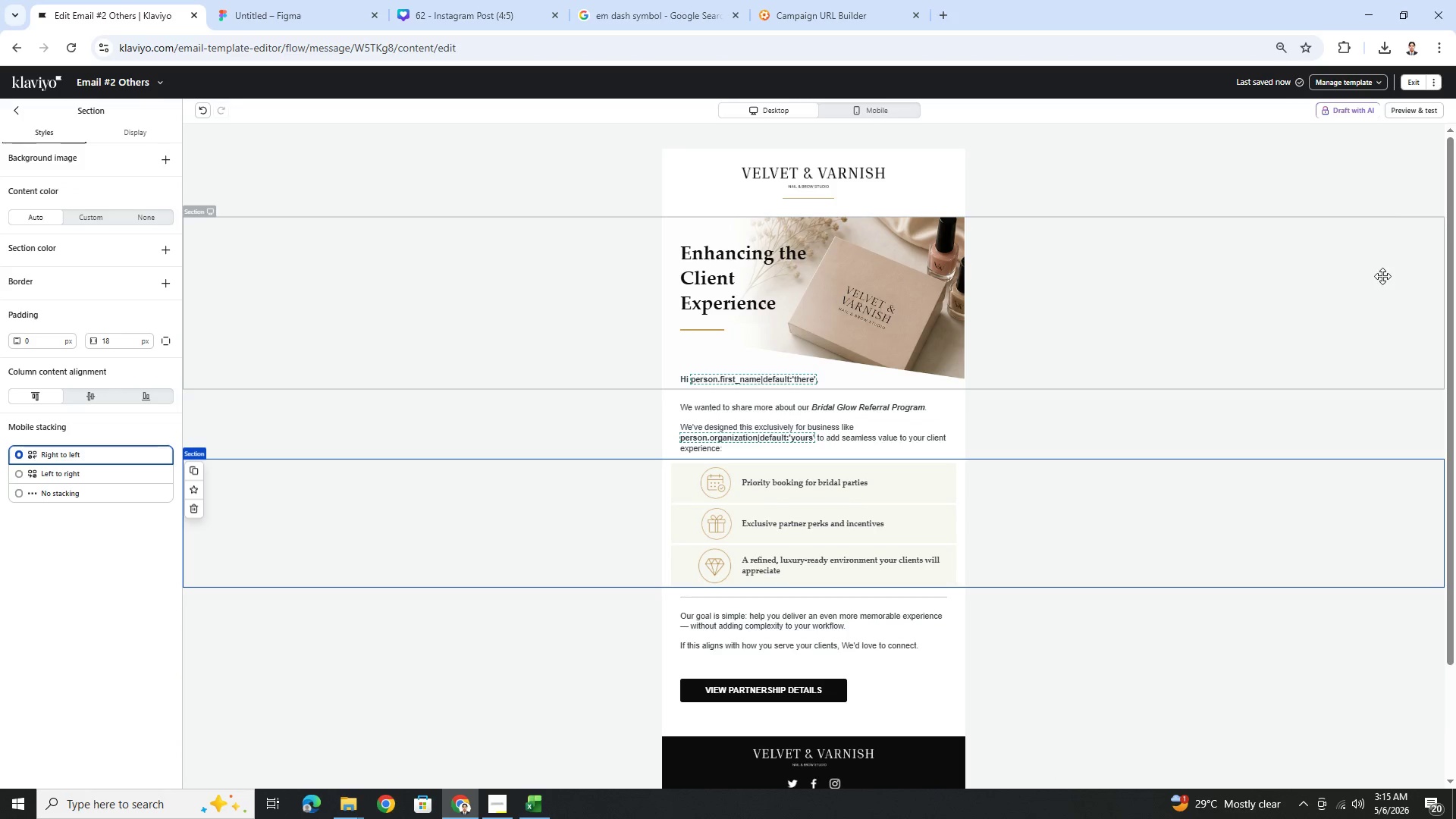 
left_click([1401, 113])
 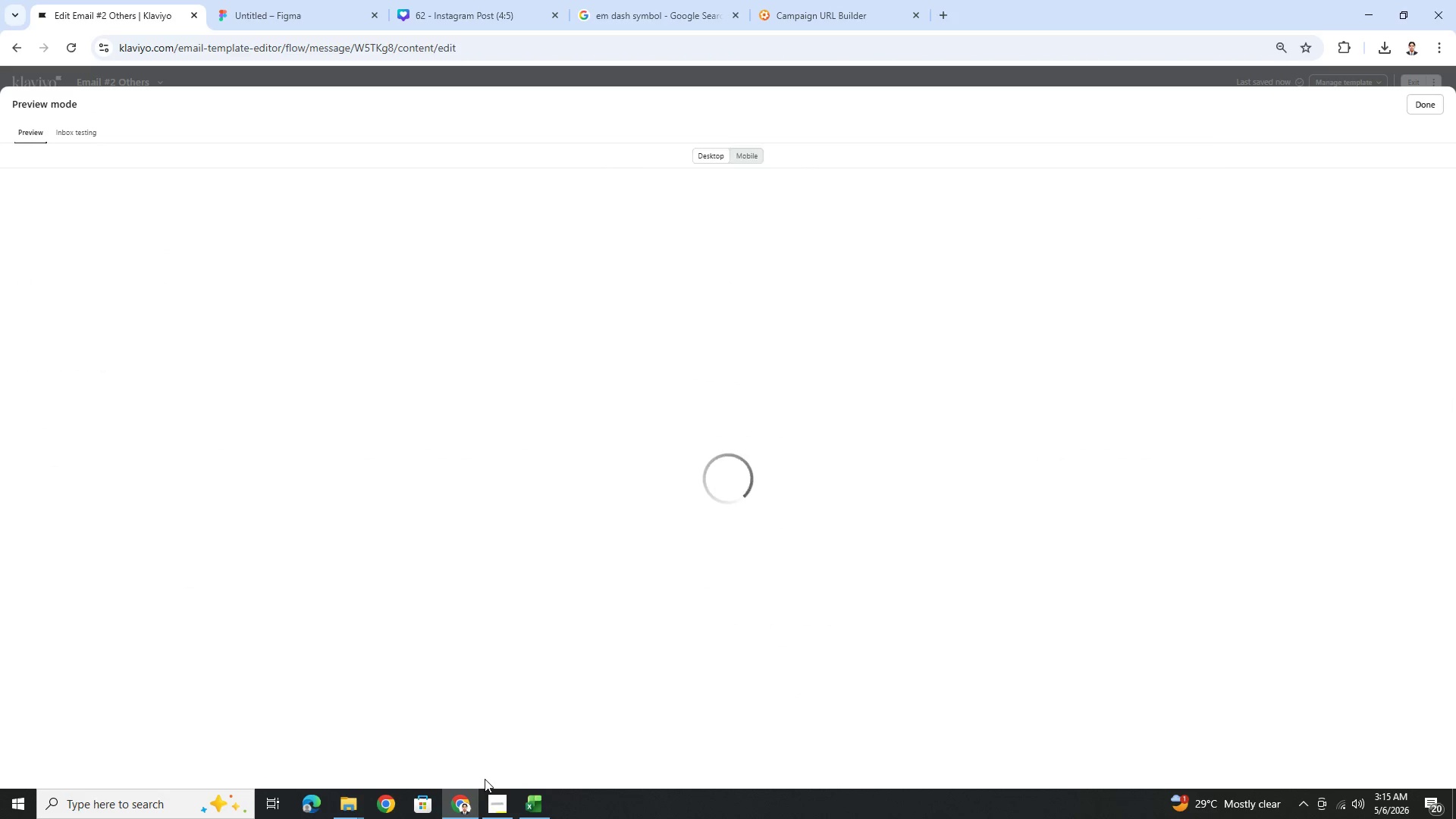 
left_click([493, 803])